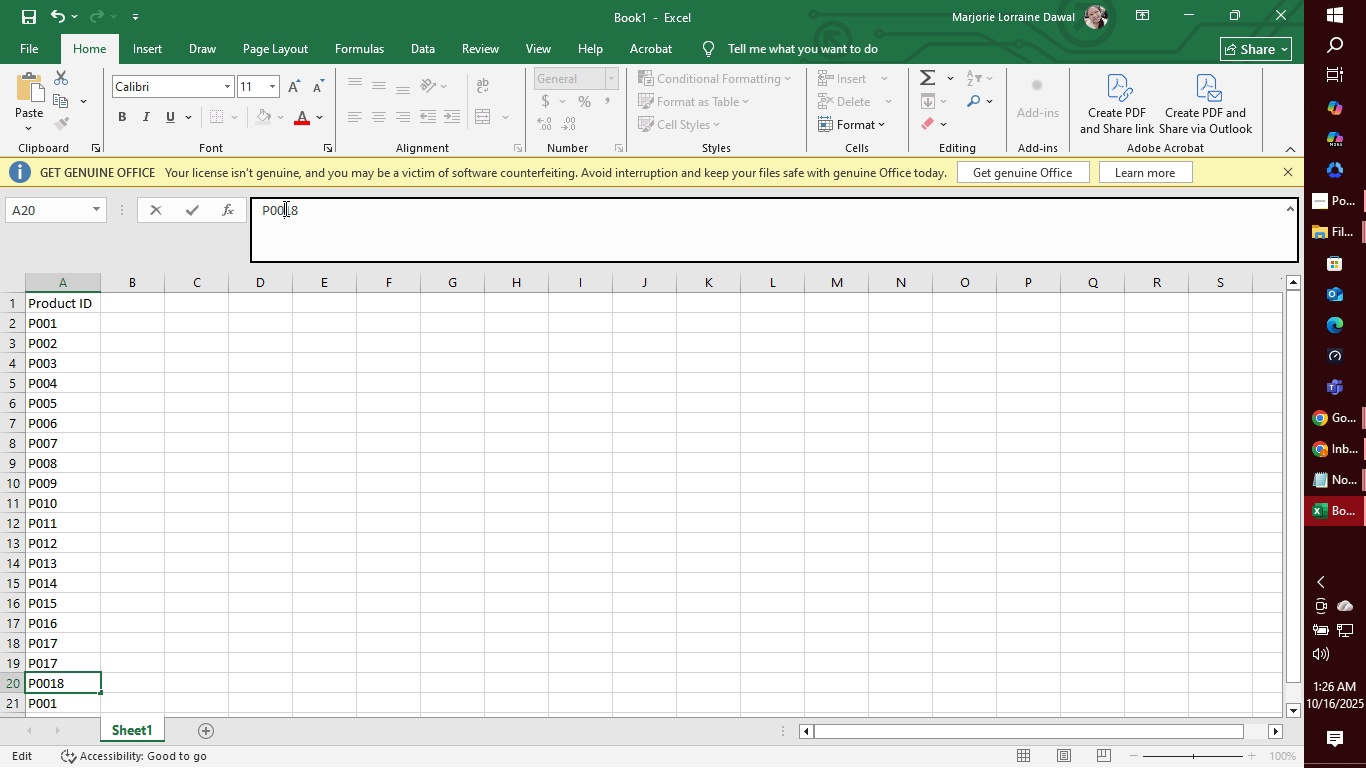 
left_click([284, 208])
 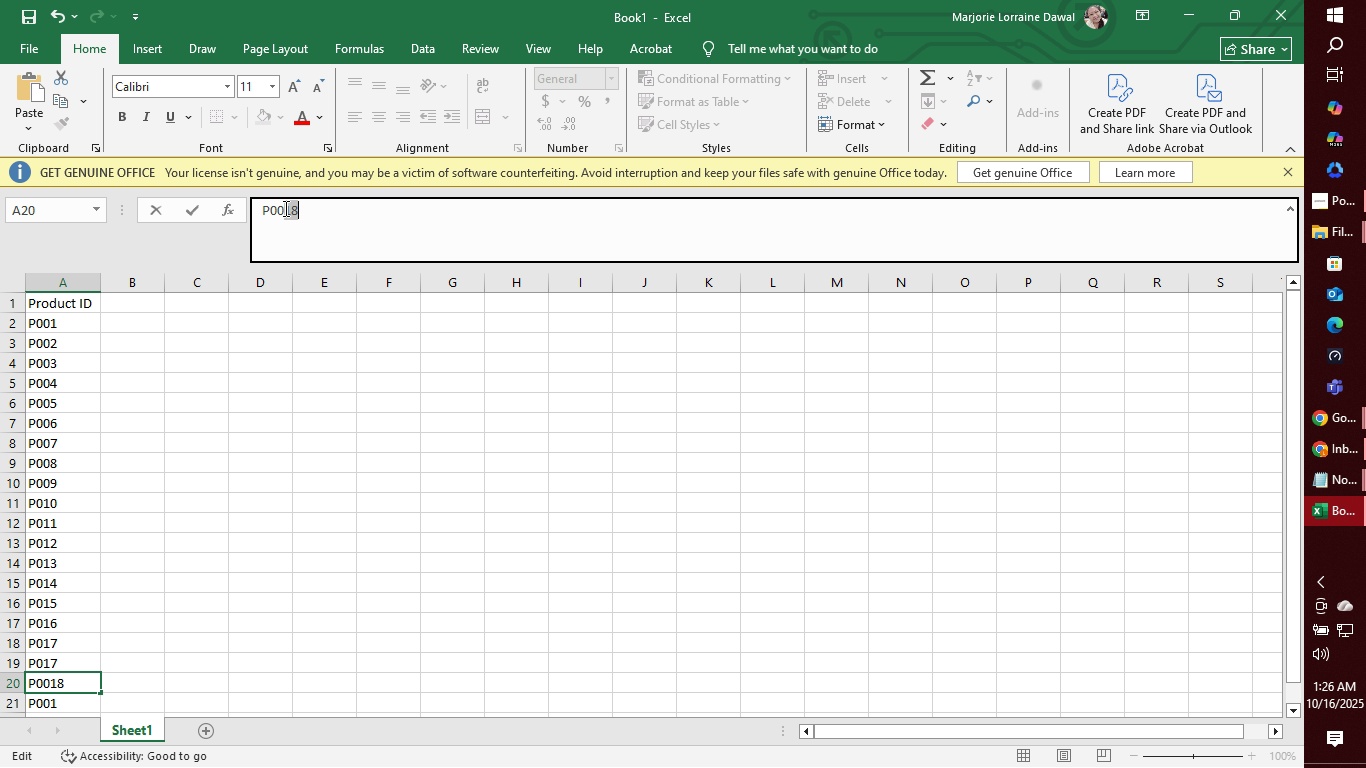 
key(Backspace)
 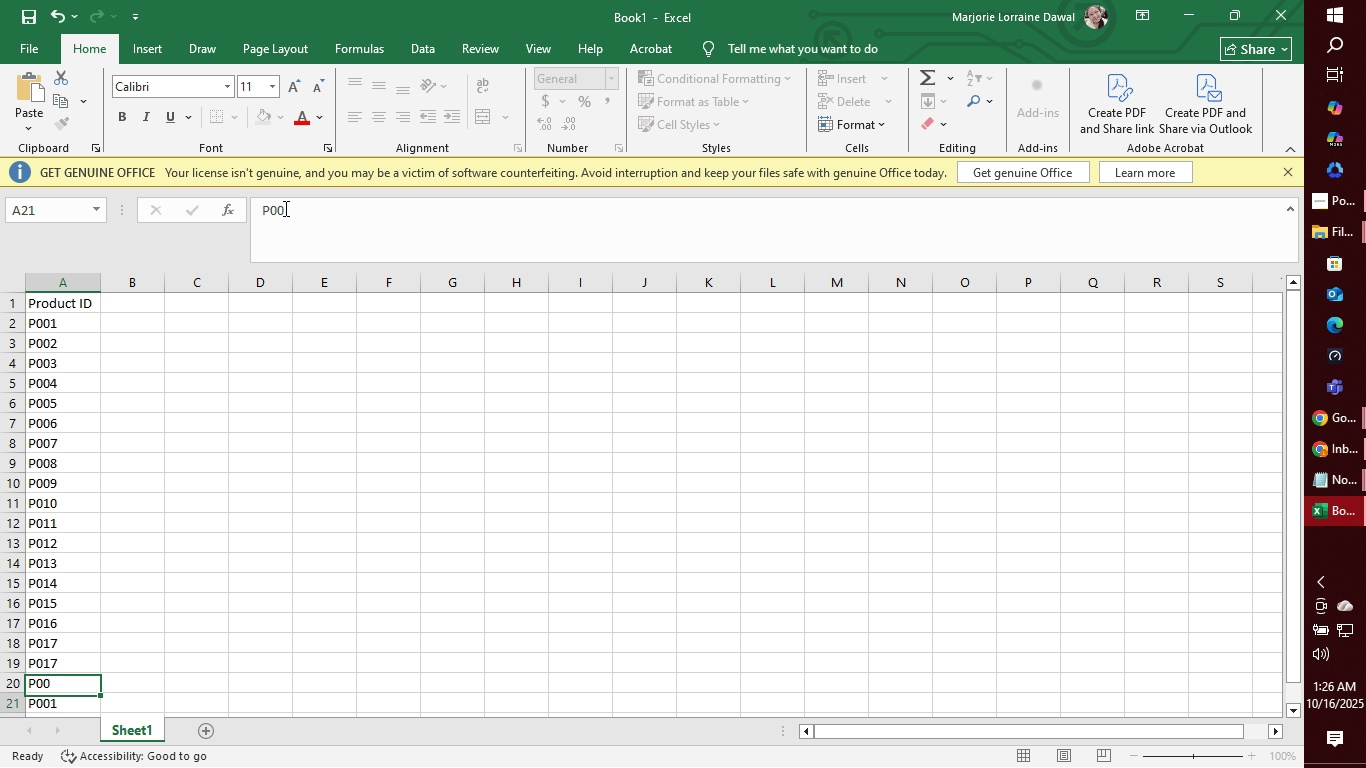 
key(Enter)
 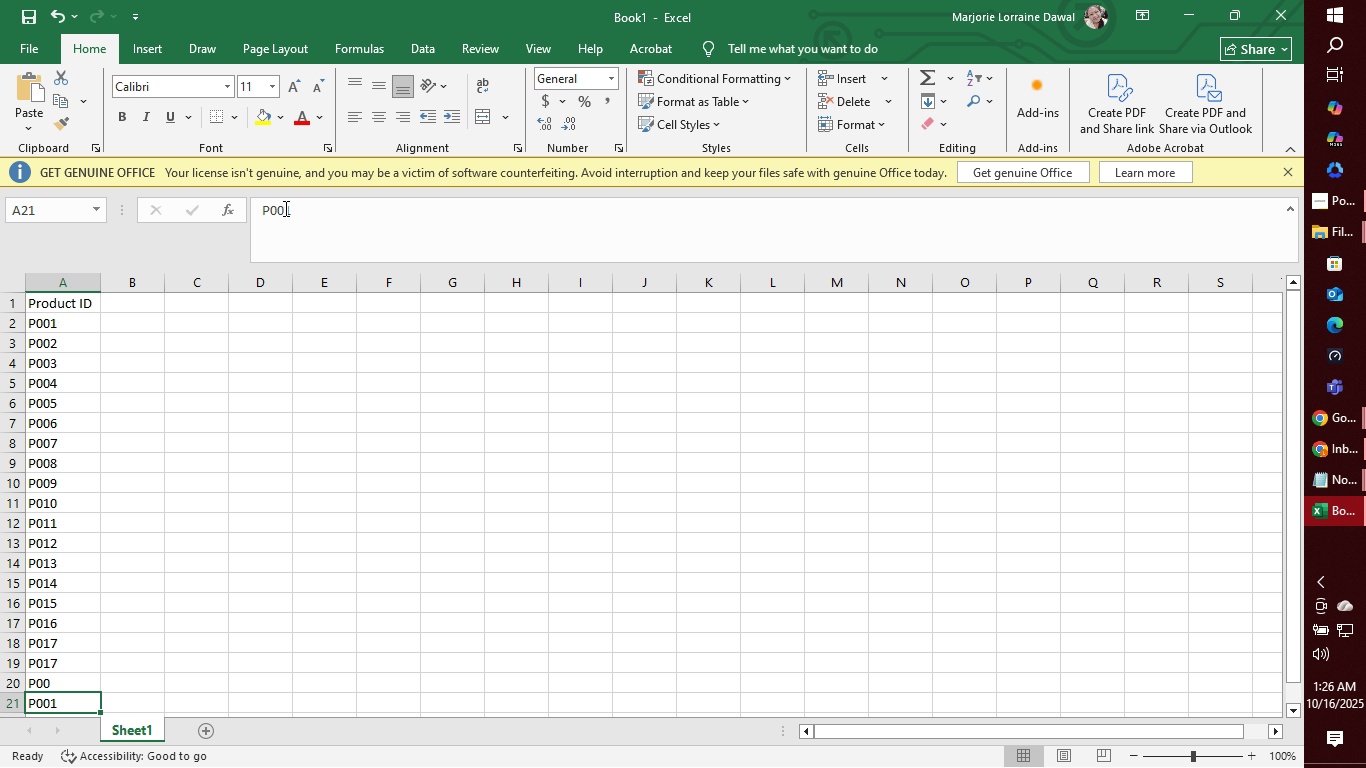 
left_click([284, 208])
 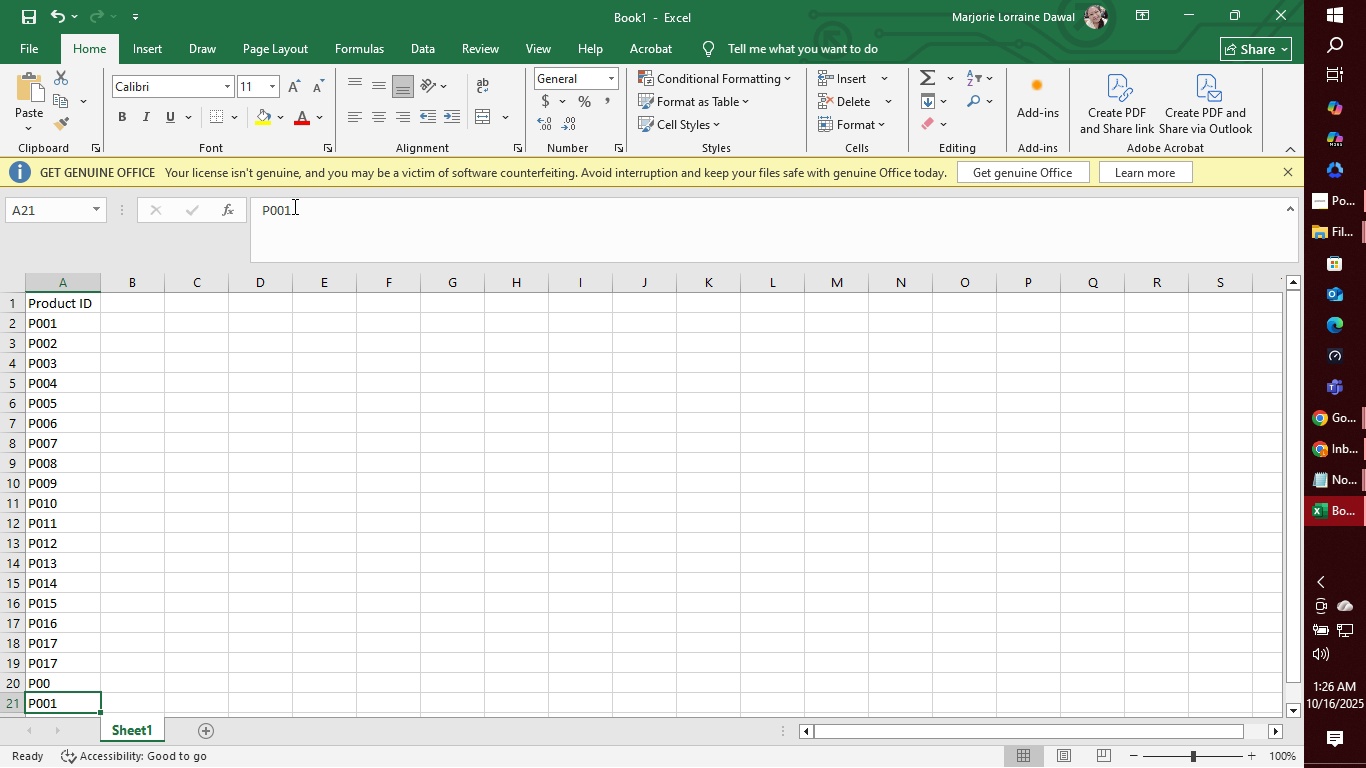 
left_click([293, 206])
 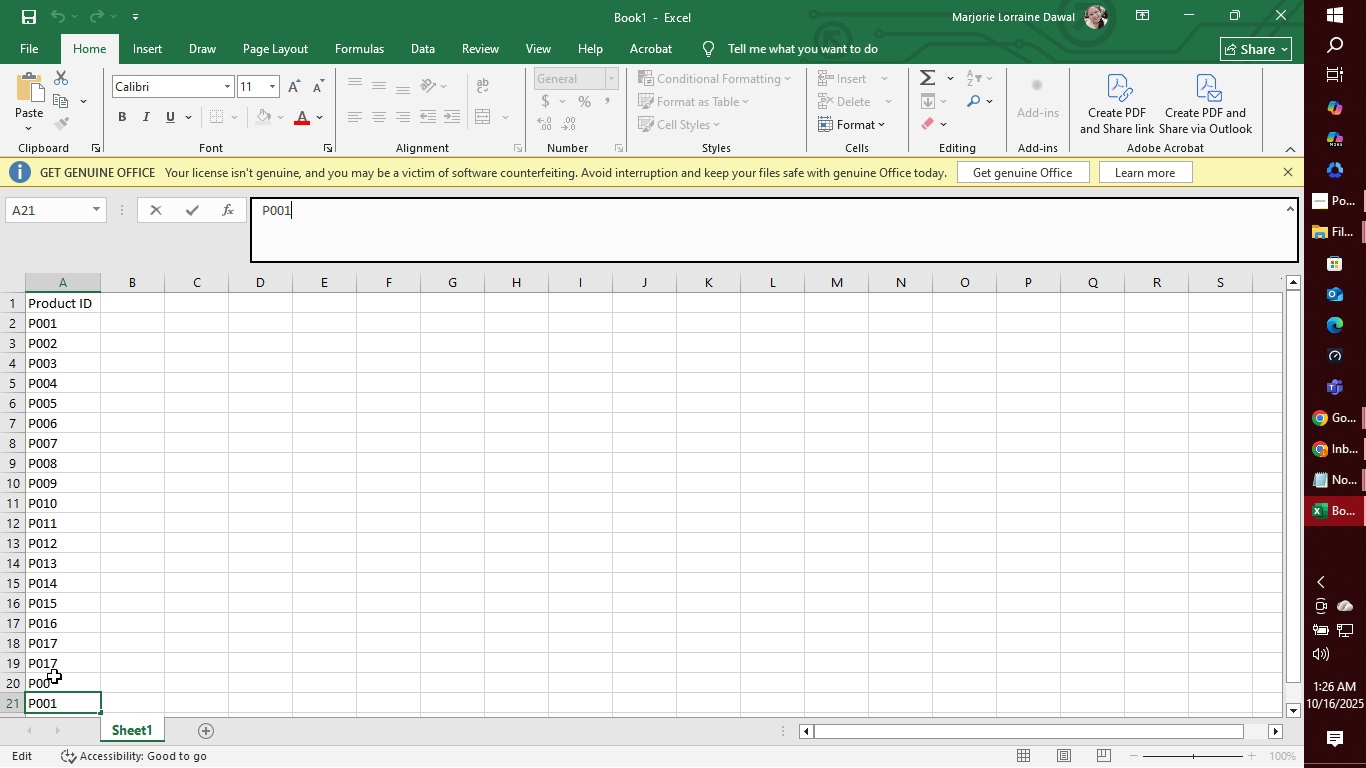 
left_click([53, 677])
 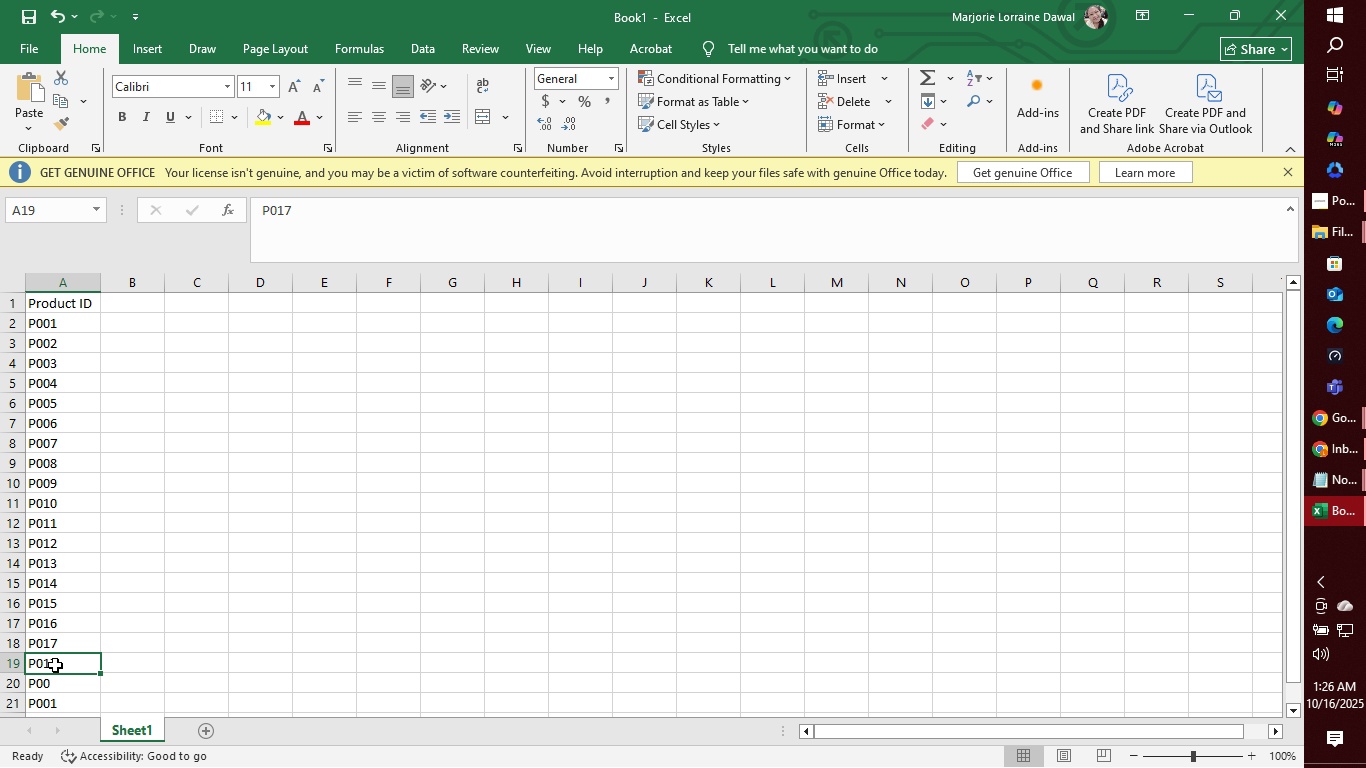 
left_click([55, 665])
 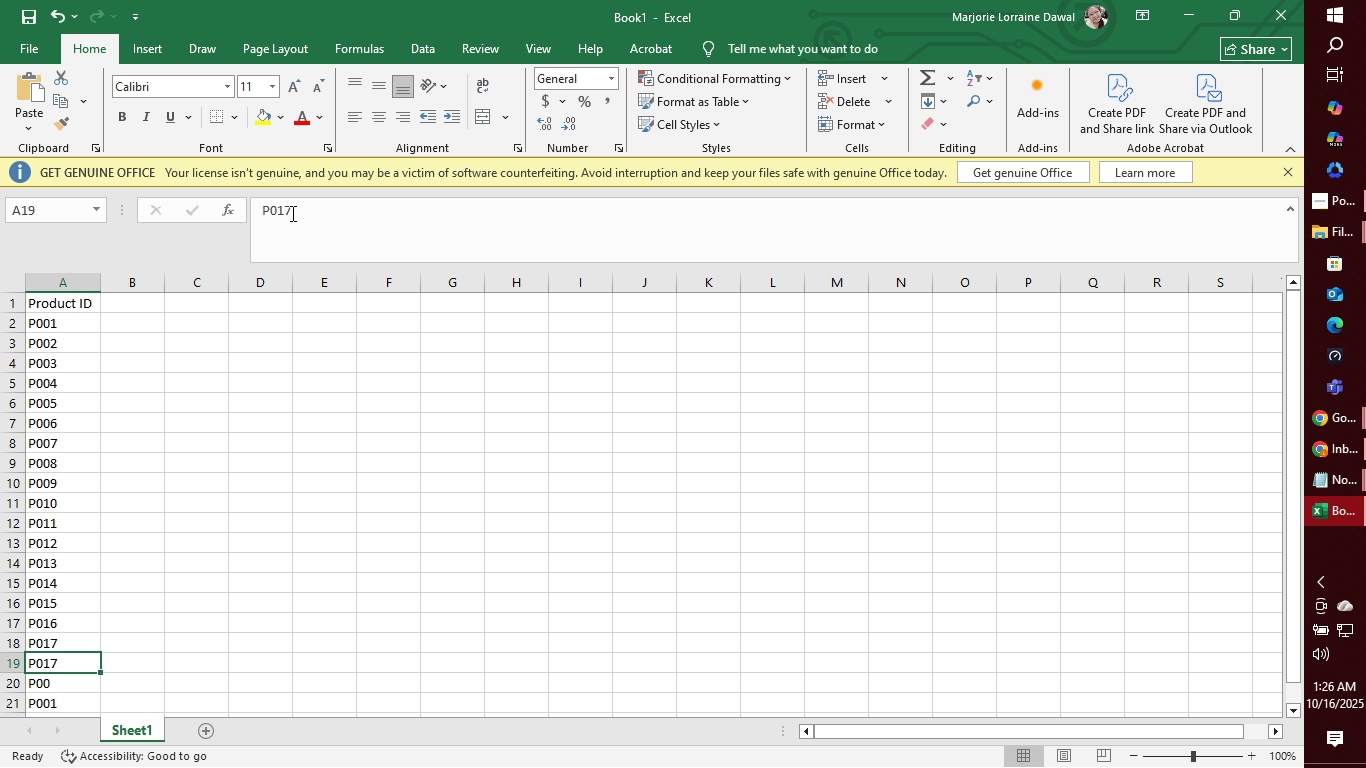 
left_click([291, 213])
 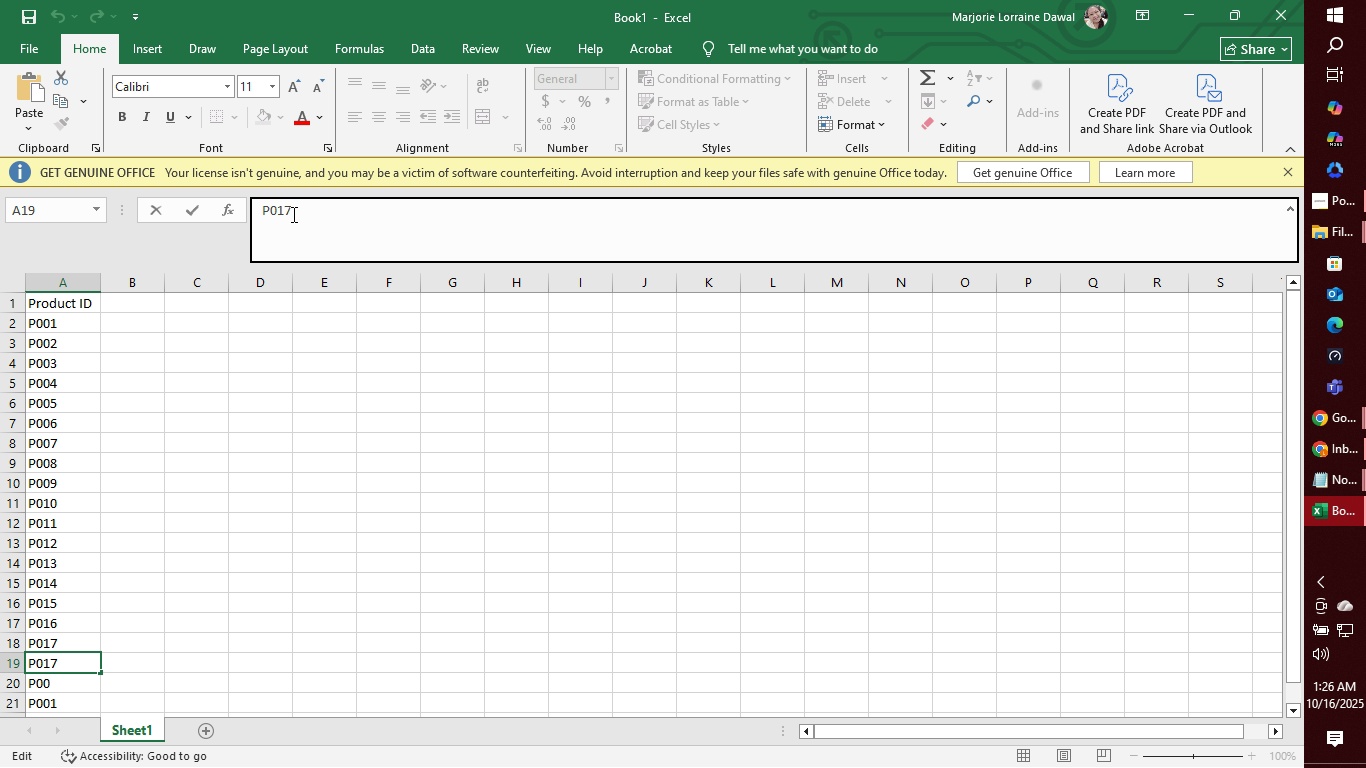 
key(Backspace)
 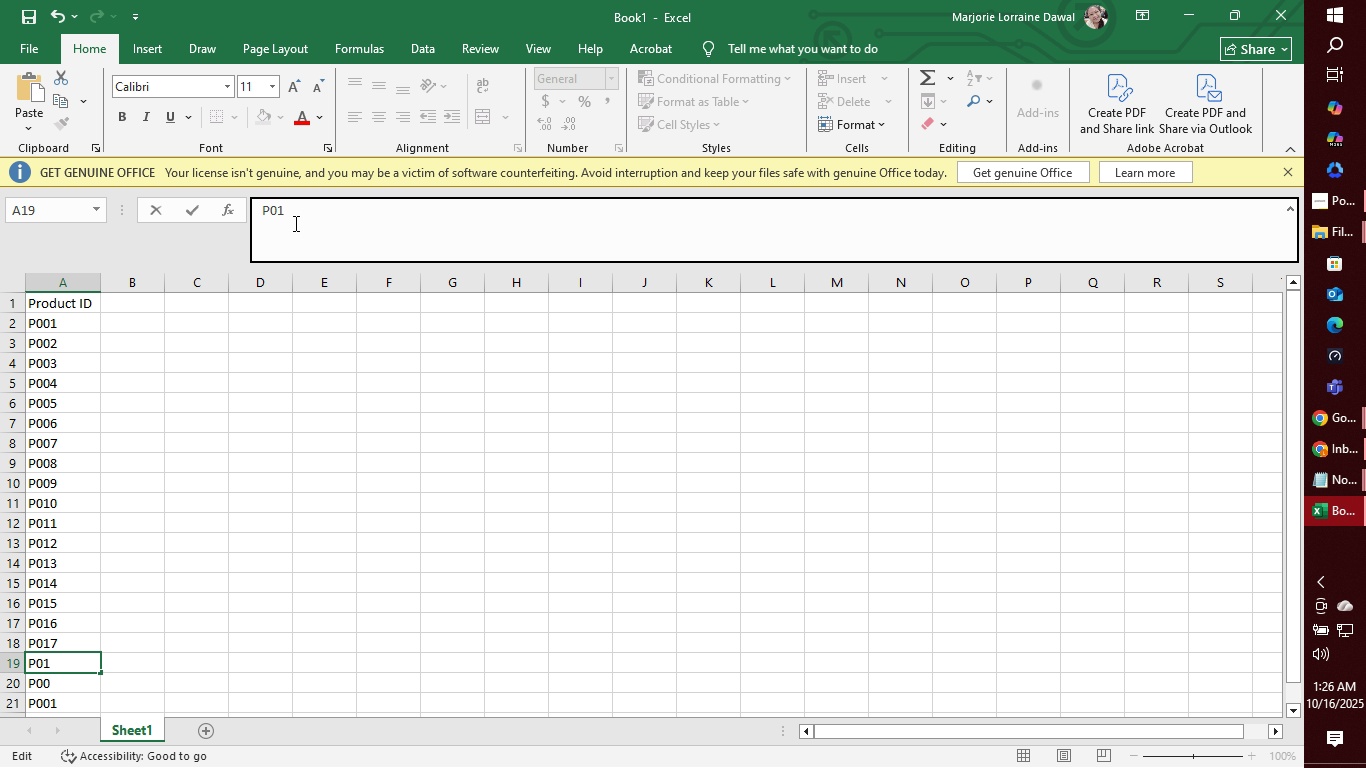 
key(8)
 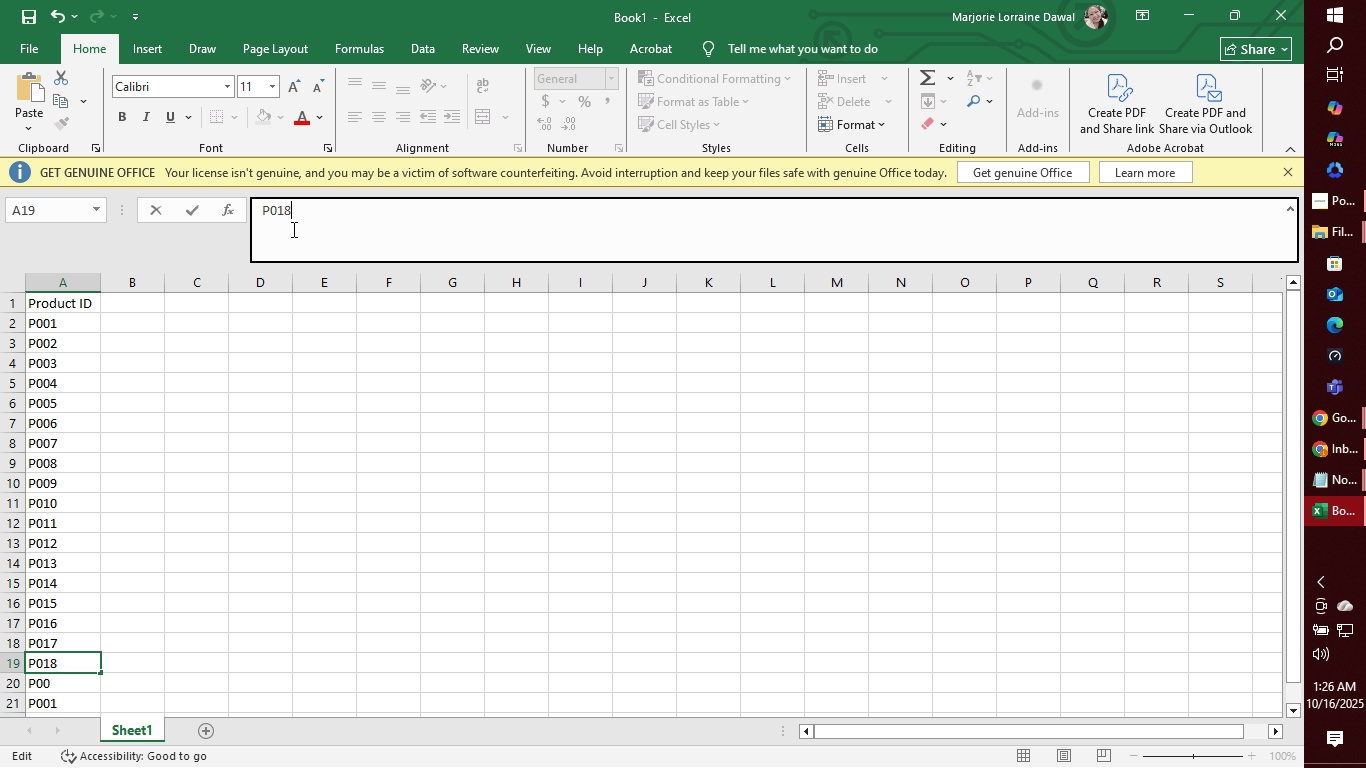 
key(Enter)
 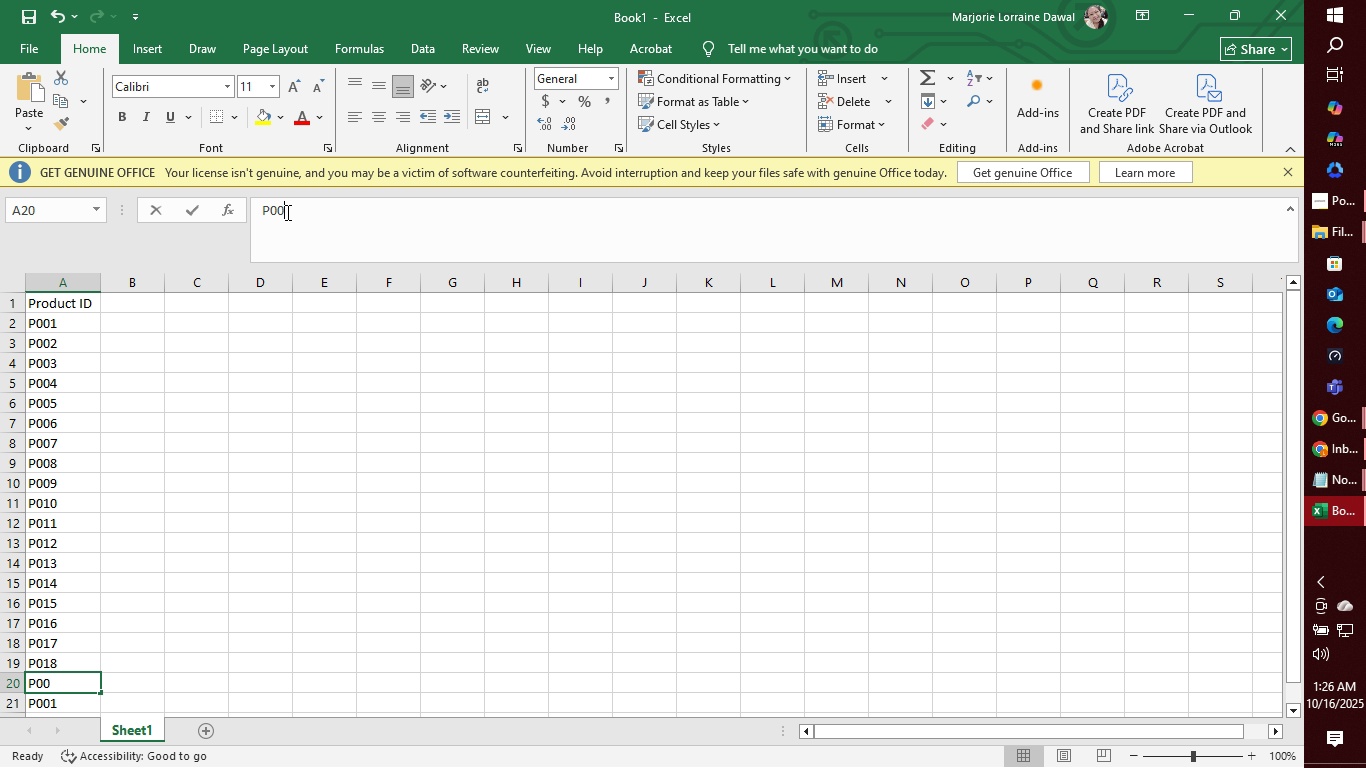 
left_click([286, 212])
 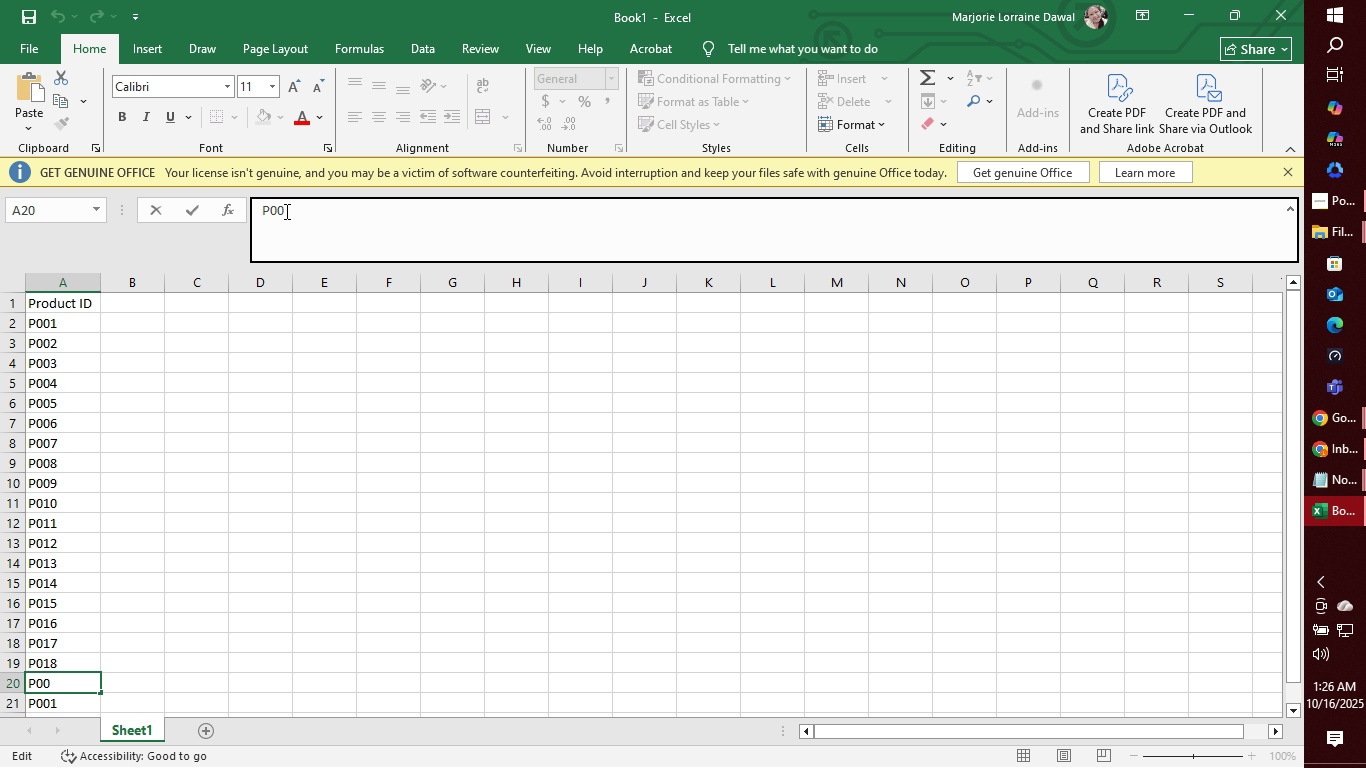 
key(Backspace)
type(19)
 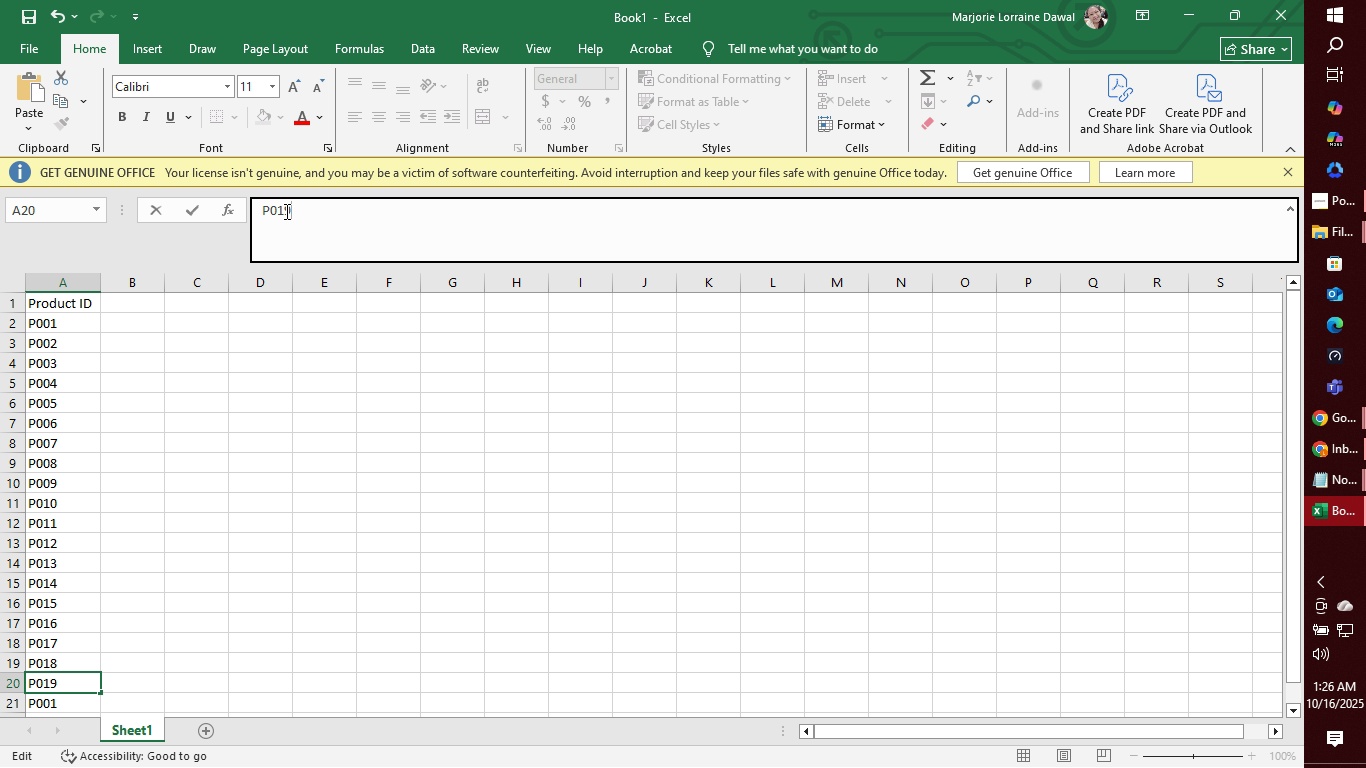 
key(Enter)
 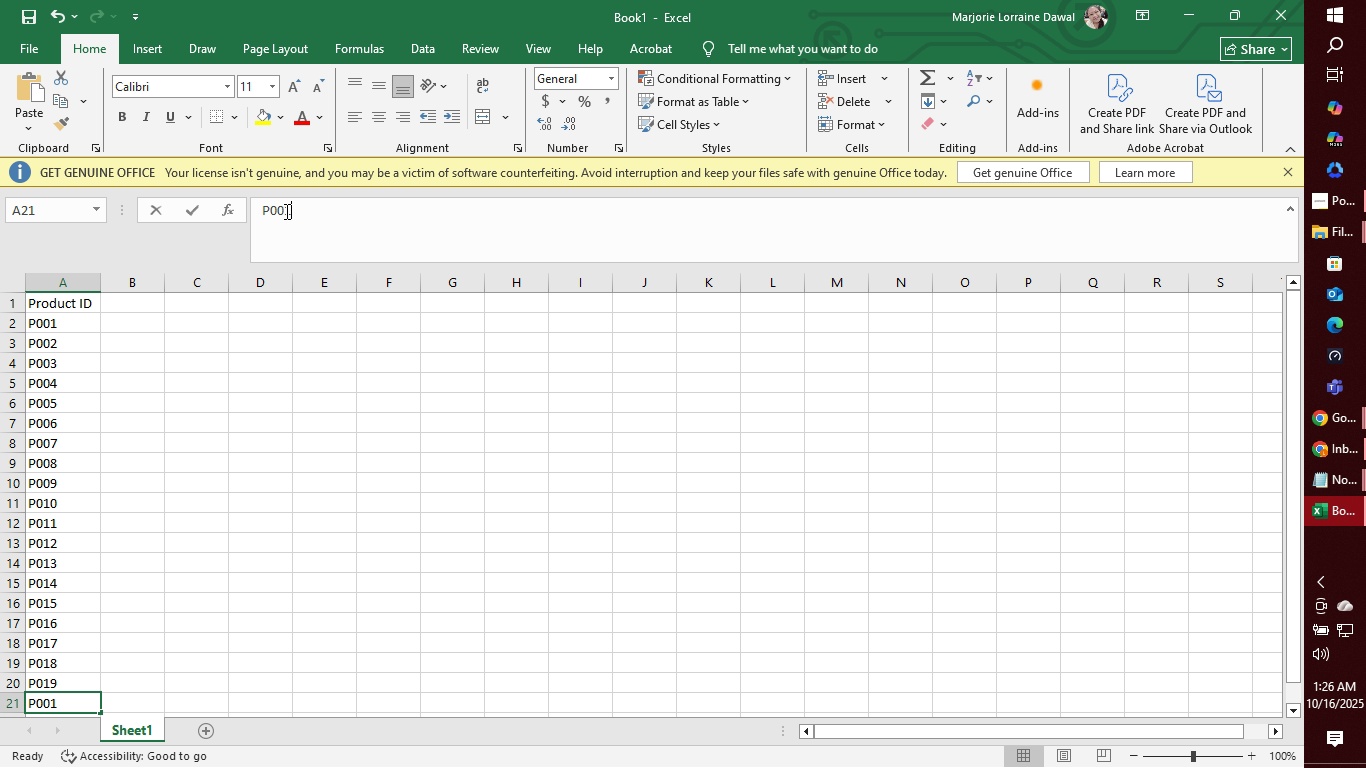 
left_click([285, 211])
 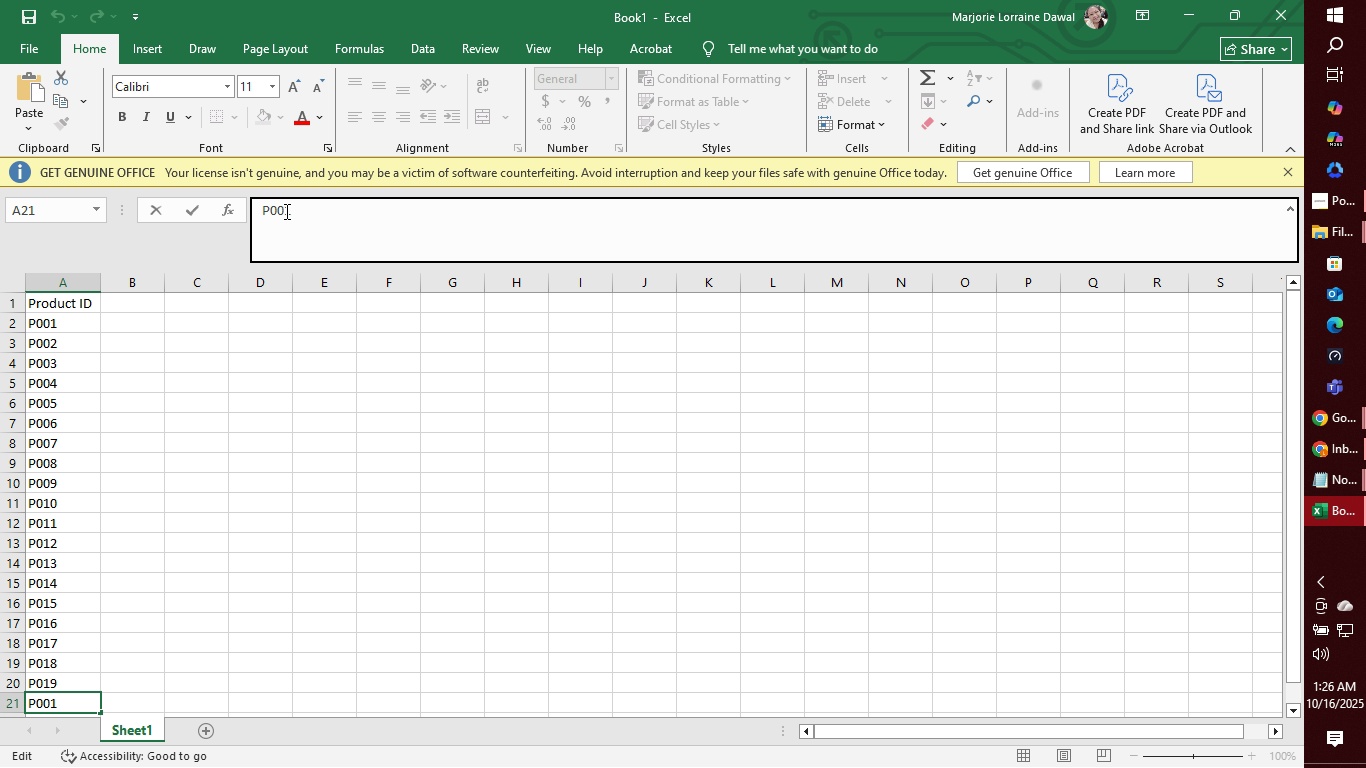 
key(Backspace)
 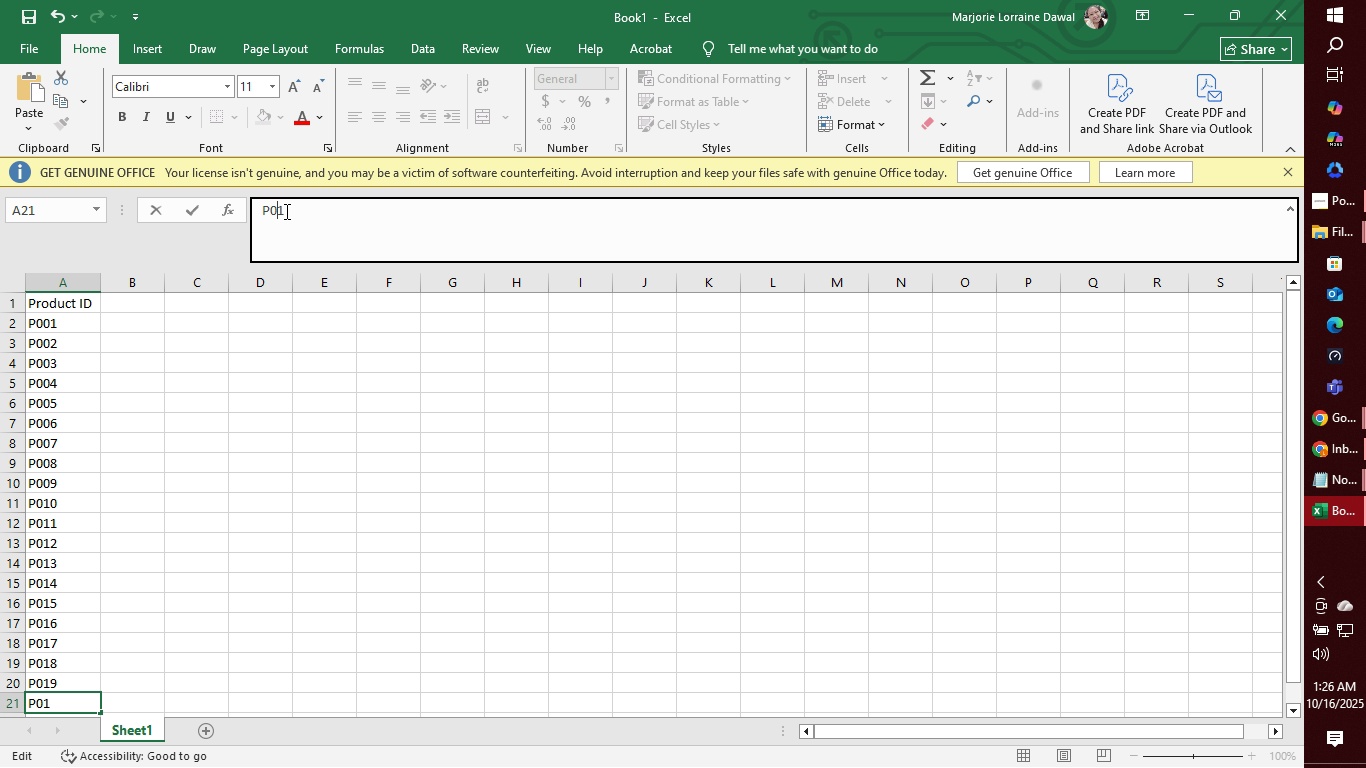 
key(ArrowRight)
 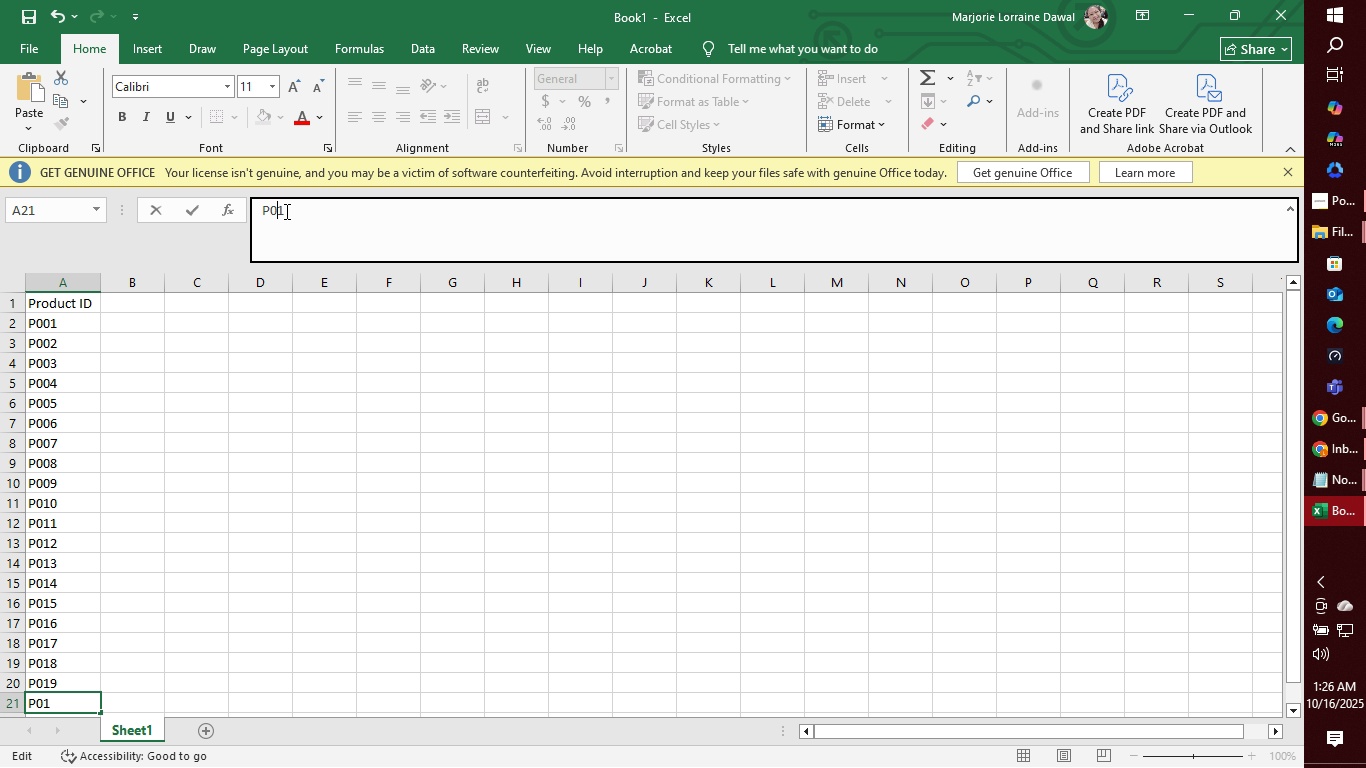 
key(Backspace)
type(22)
key(Backspace)
type(0)
 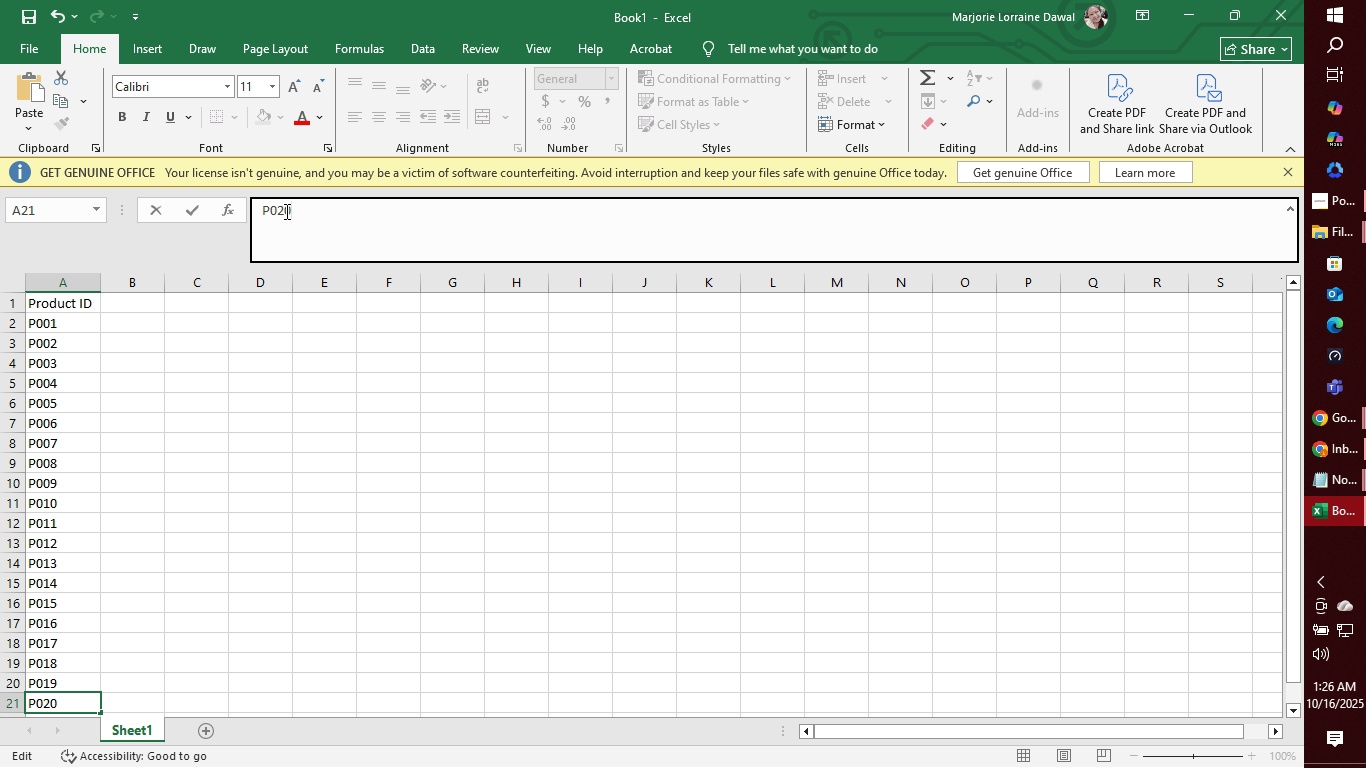 
key(Enter)
 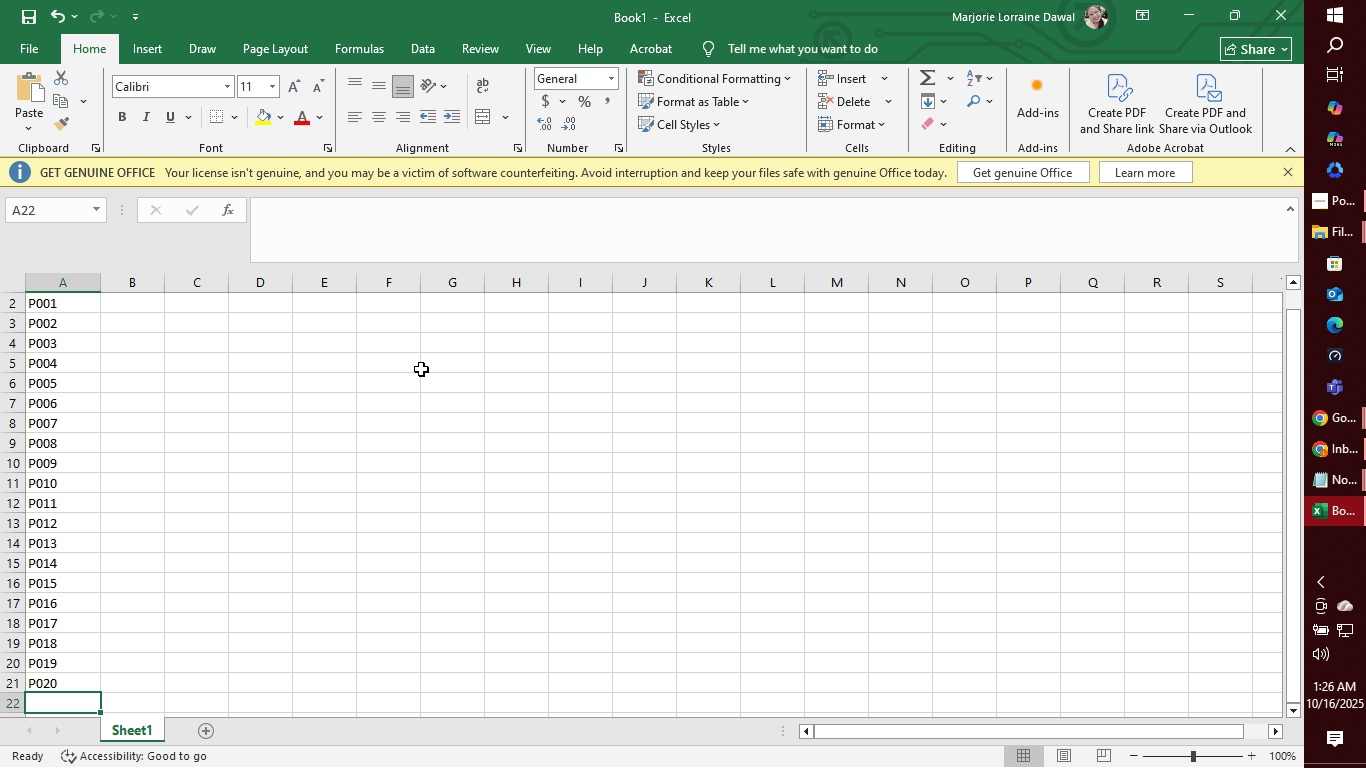 
left_click([190, 362])
 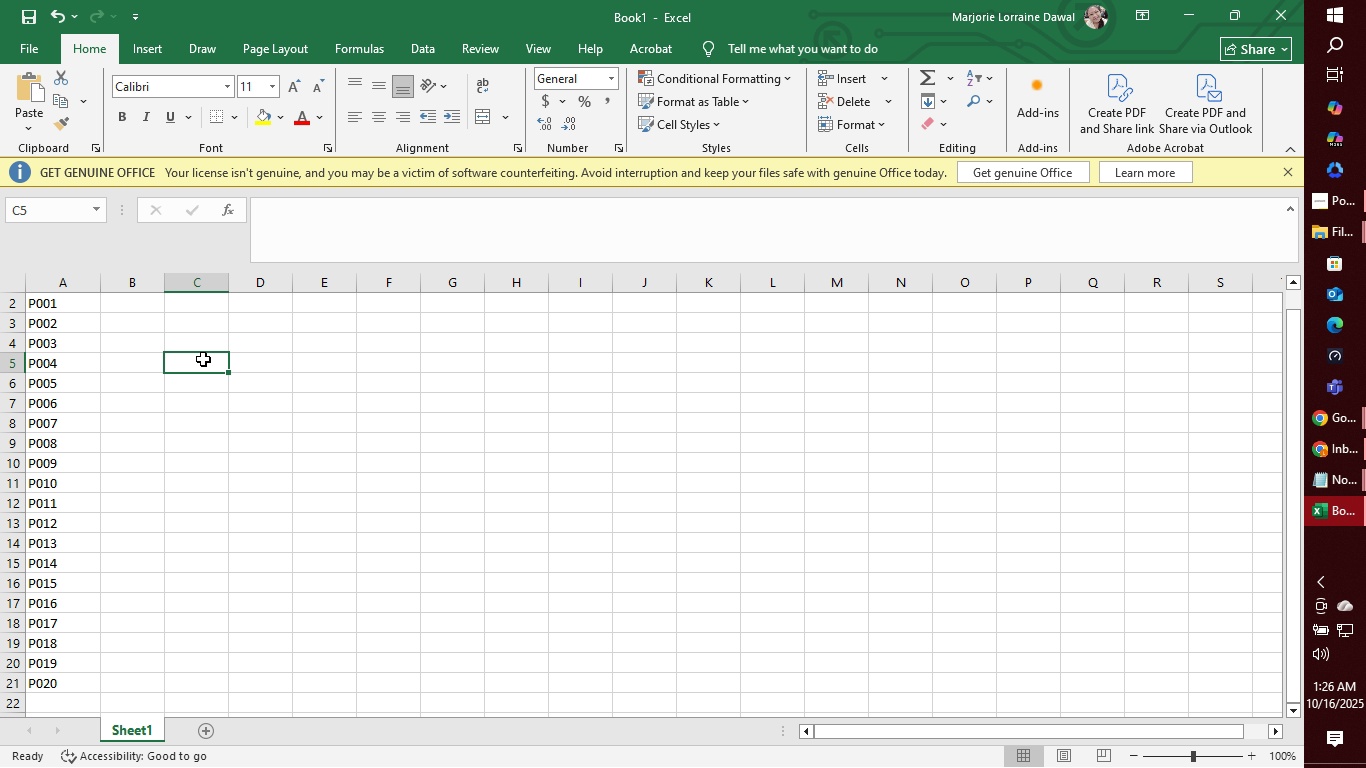 
scroll: coordinate [203, 359], scroll_direction: up, amount: 10.0
 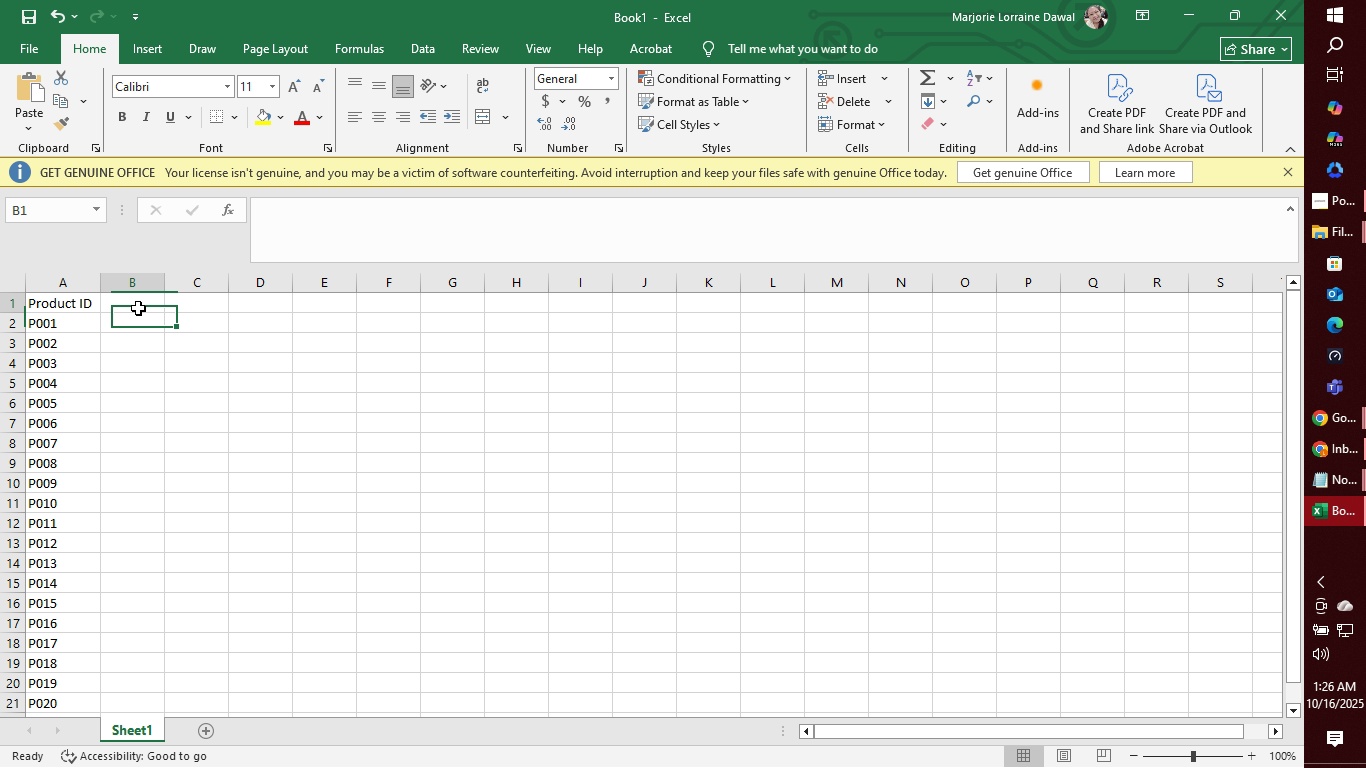 
left_click([138, 308])
 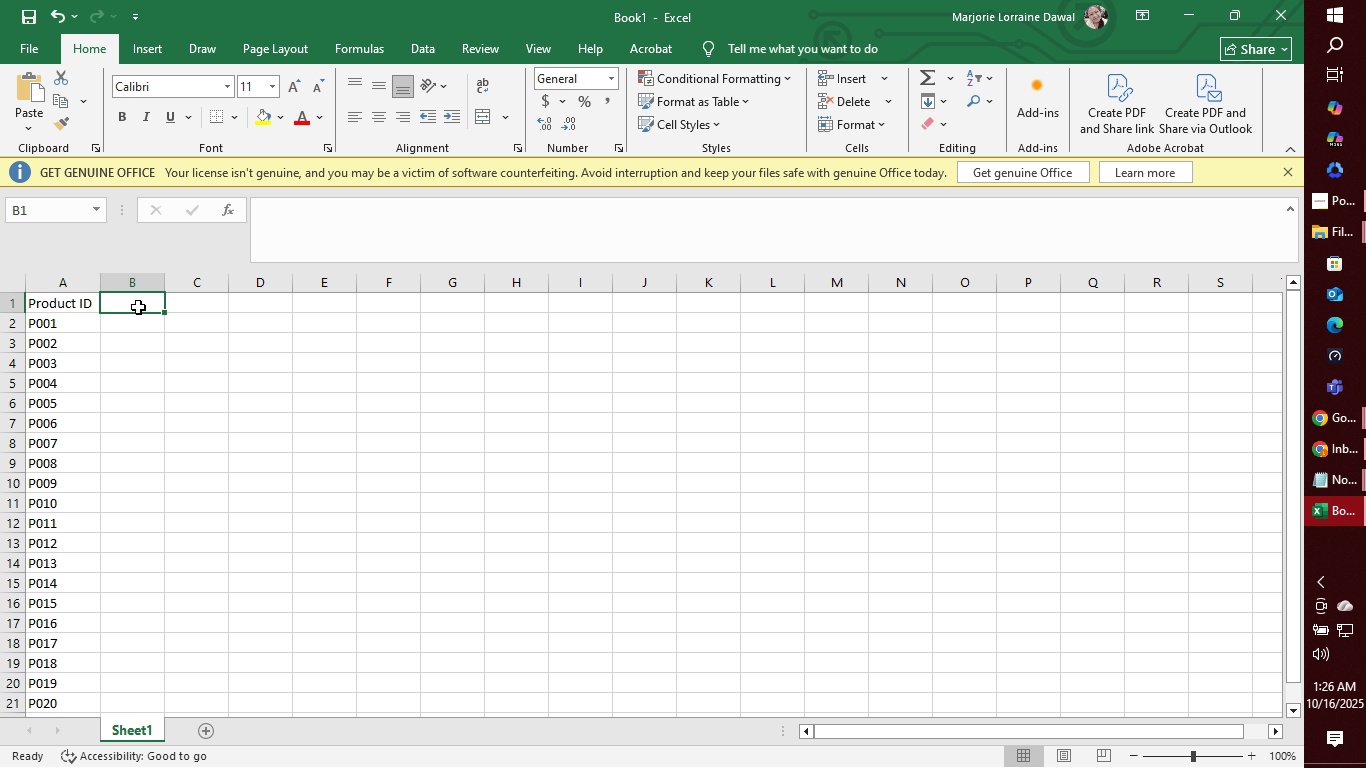 
wait(5.56)
 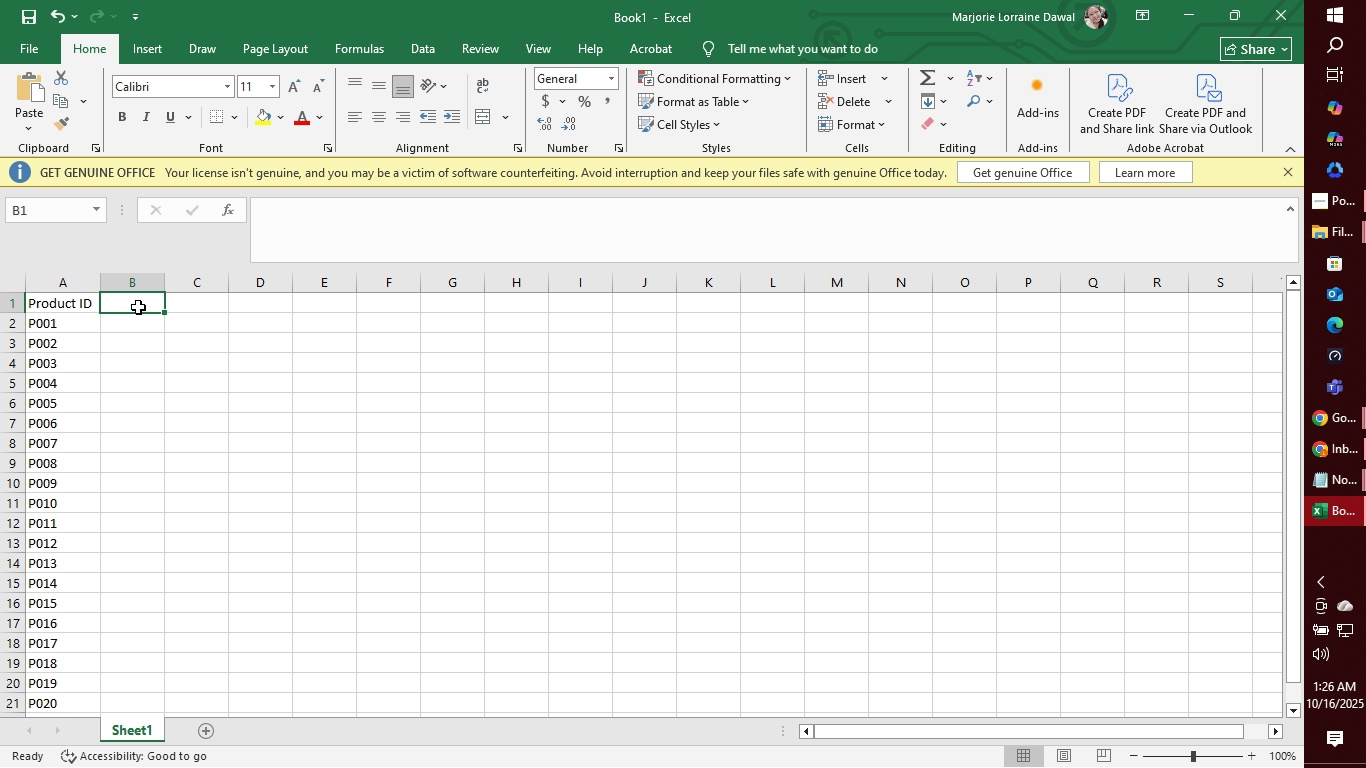 
type(Product NME)
key(Backspace)
key(Backspace)
type(ame)
 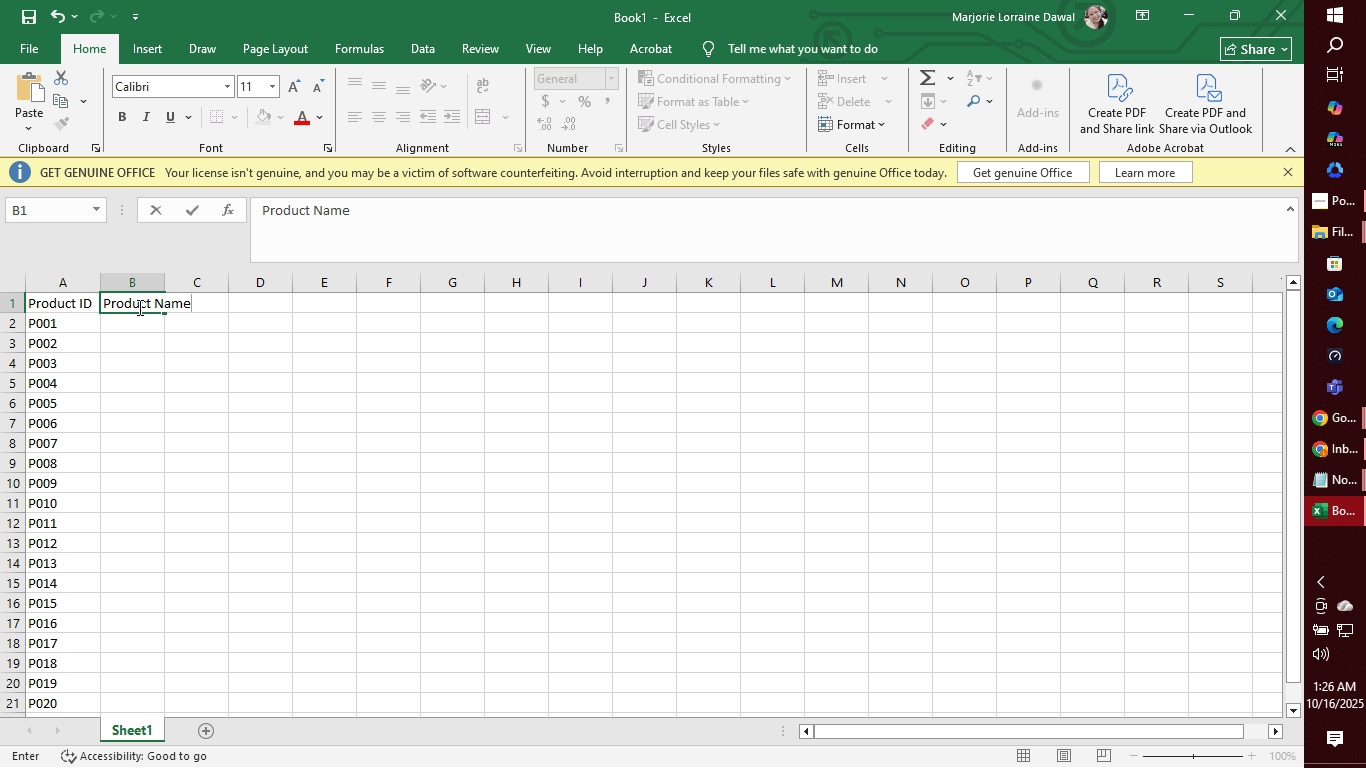 
left_click([158, 286])
 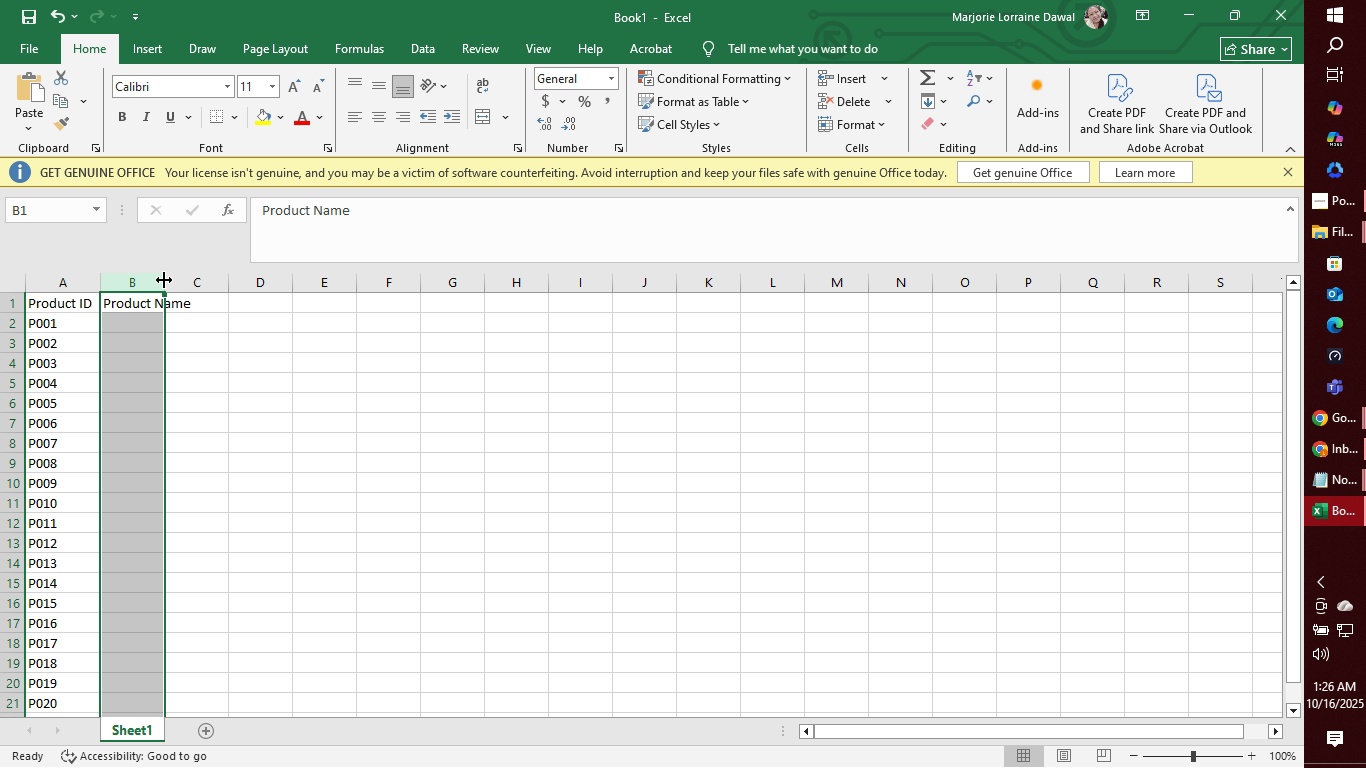 
left_click_drag(start_coordinate=[163, 281], to_coordinate=[192, 281])
 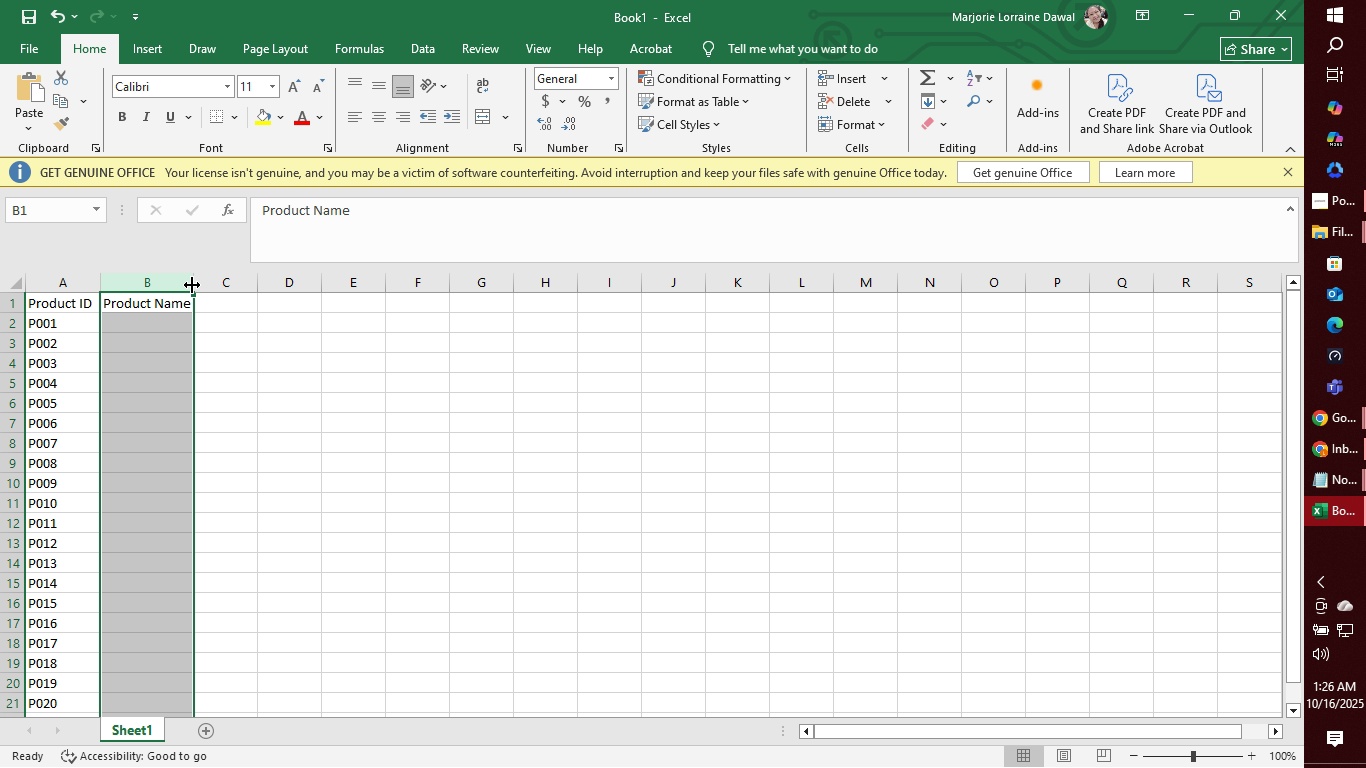 
left_click([170, 326])
 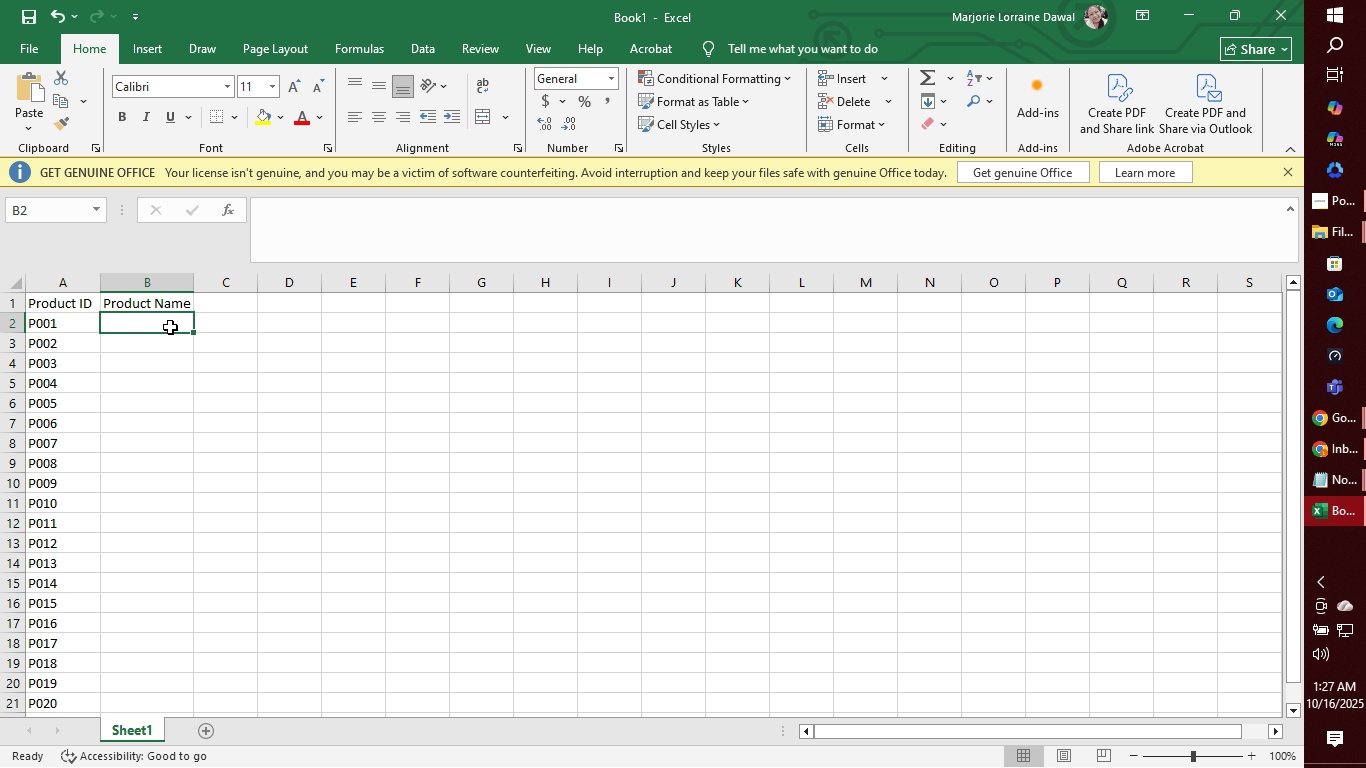 
wait(5.03)
 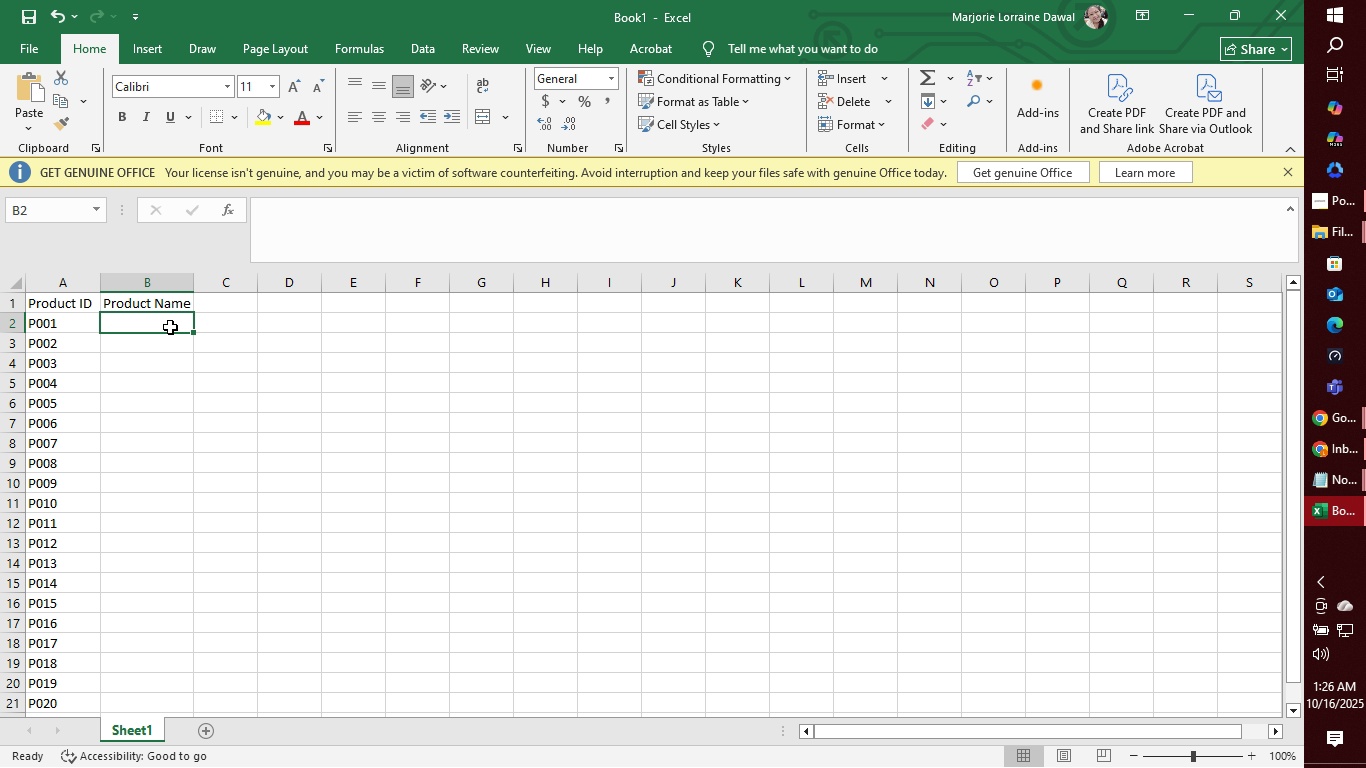 
type(Iteam )
key(Backspace)
key(Backspace)
key(Backspace)
type(m )
 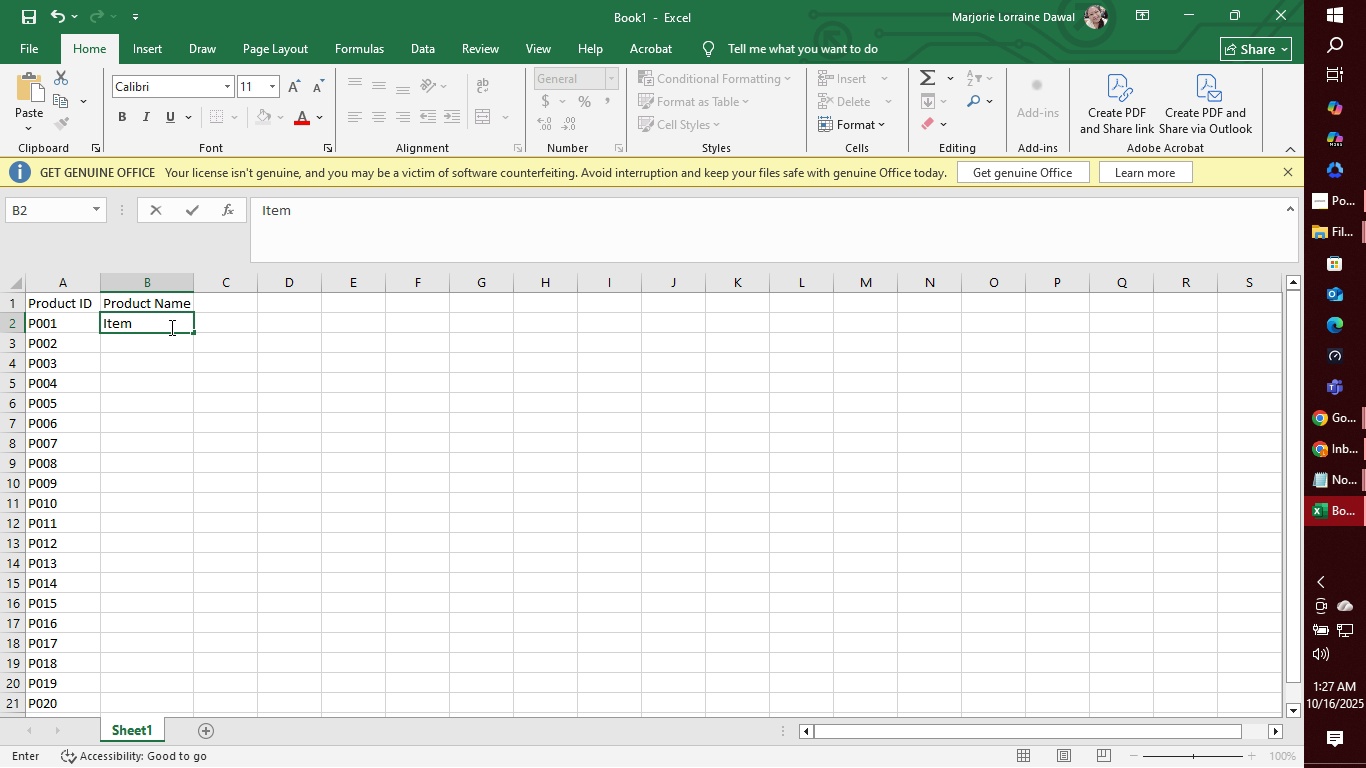 
left_click_drag(start_coordinate=[170, 327], to_coordinate=[84, 333])
 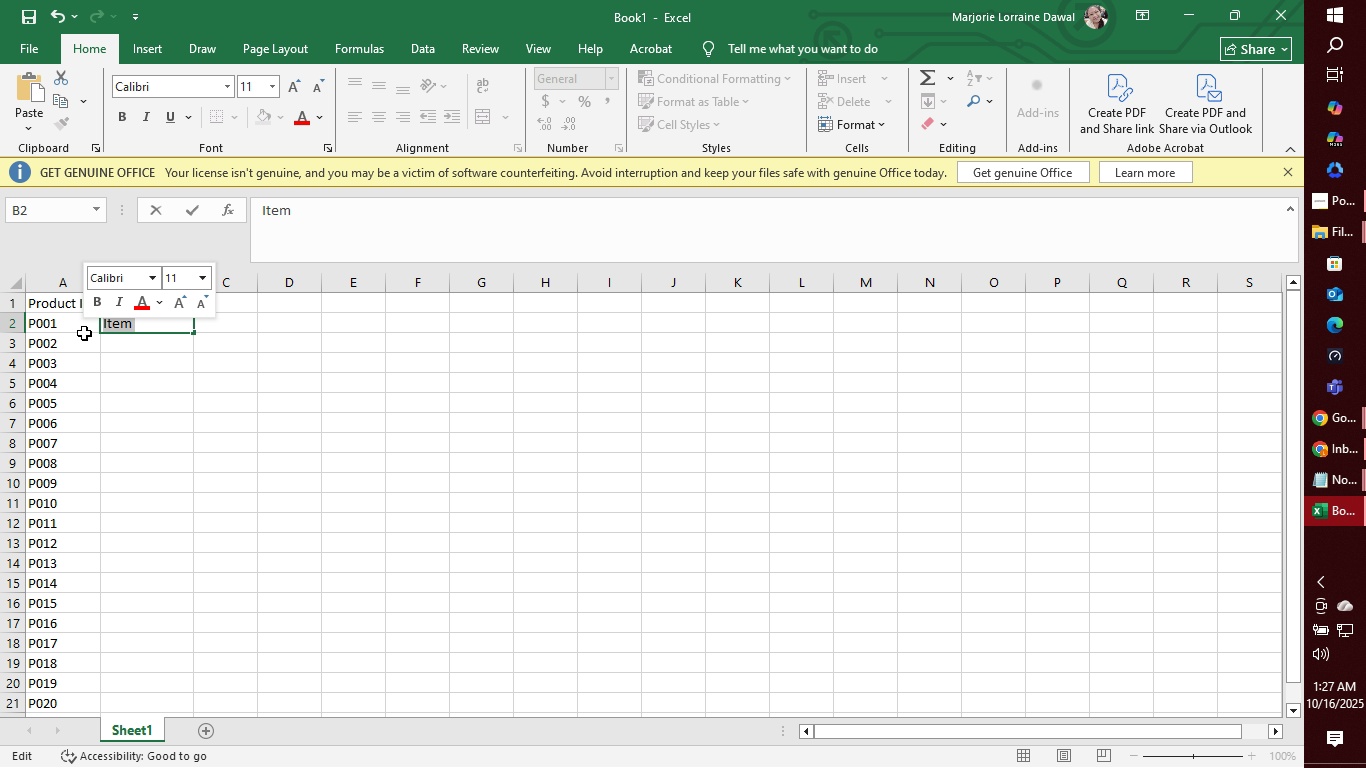 
key(Control+C)
 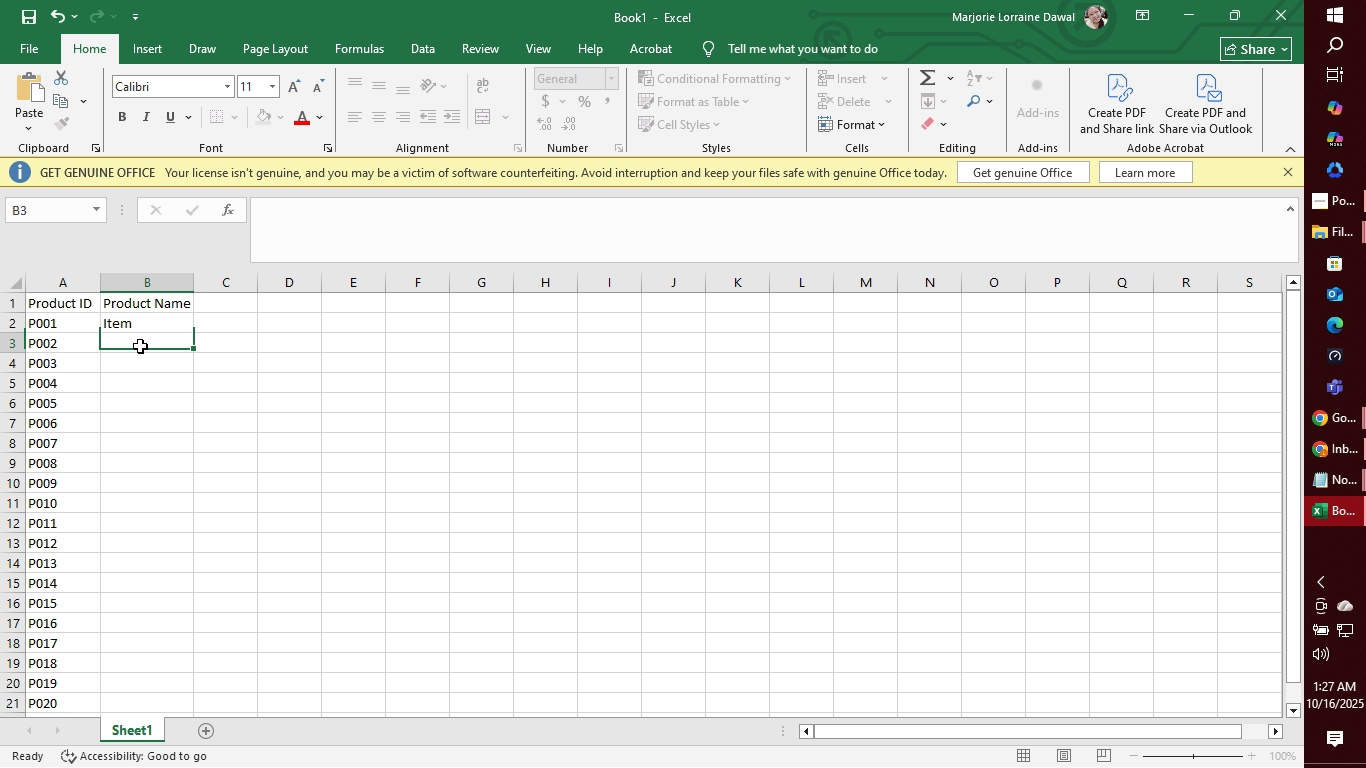 
left_click([140, 346])
 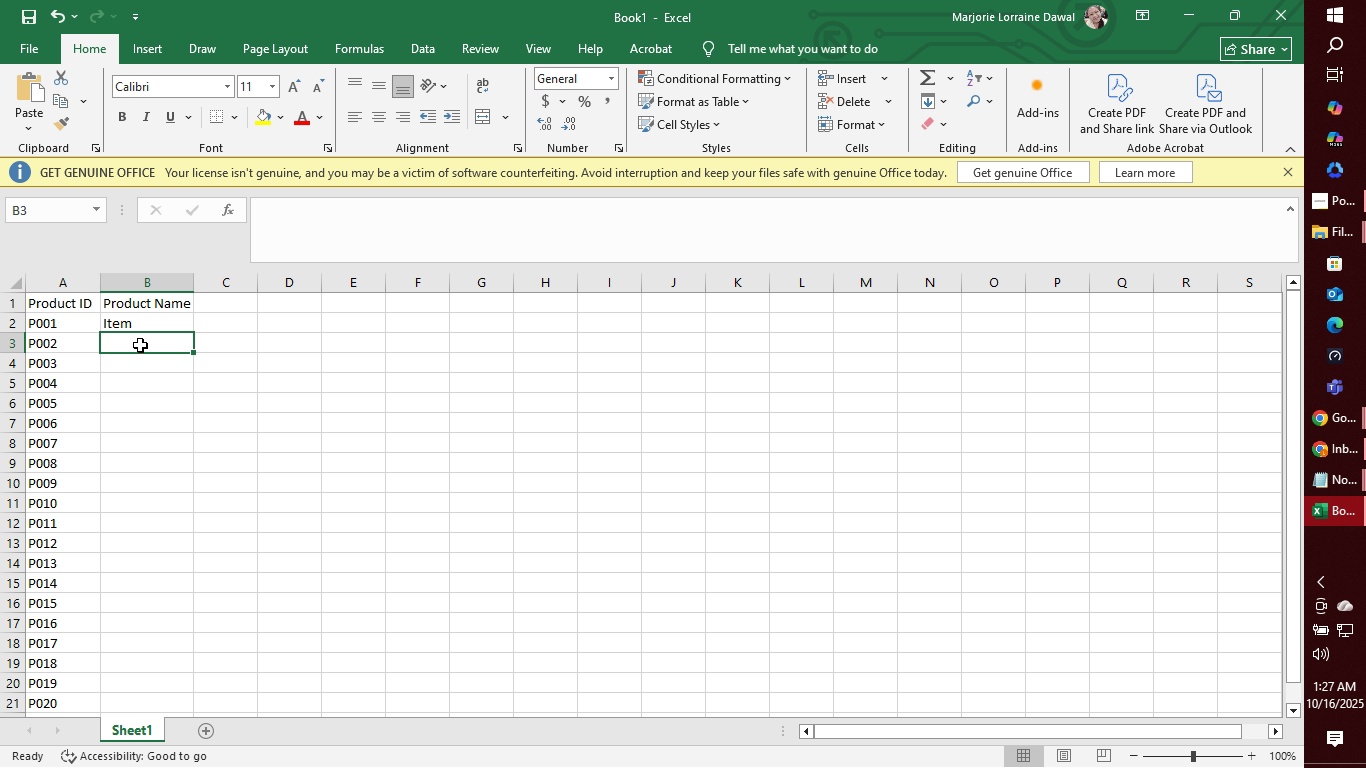 
left_click_drag(start_coordinate=[140, 345], to_coordinate=[147, 703])
 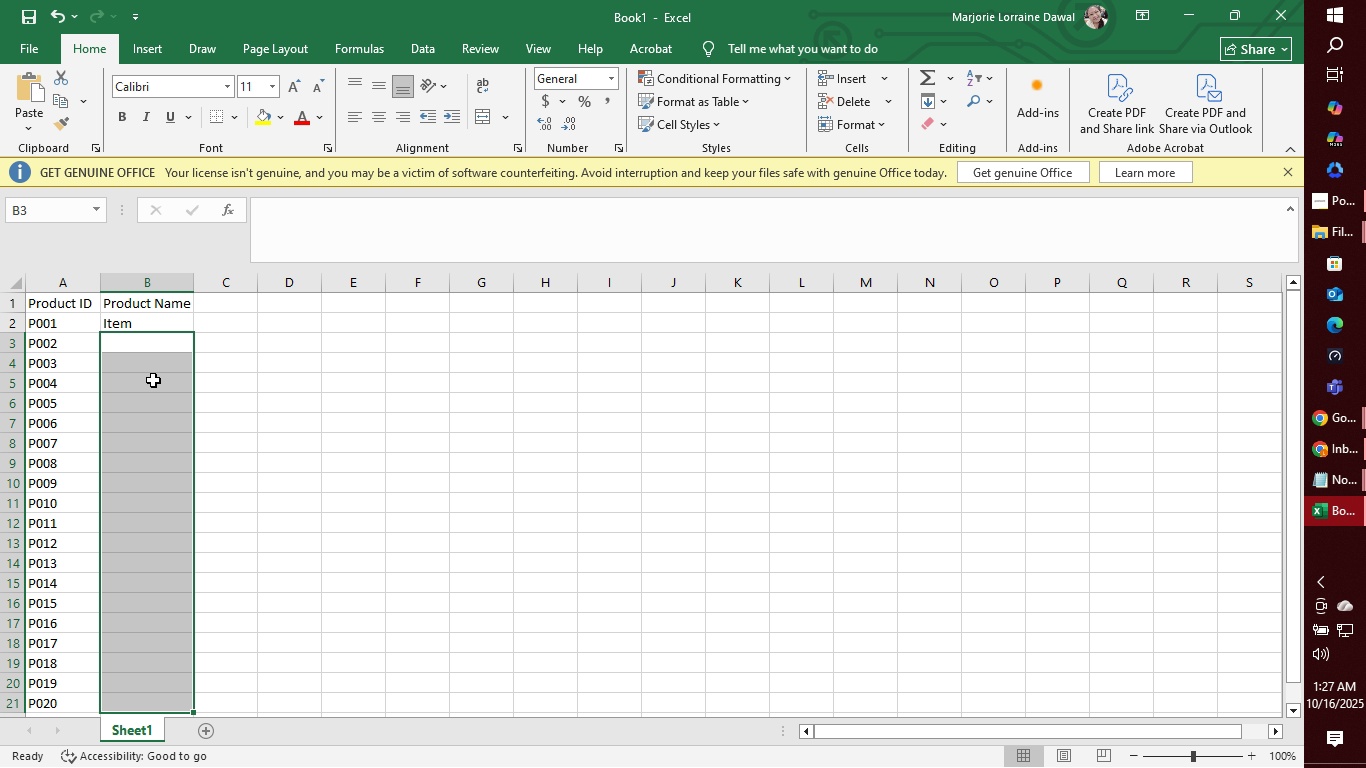 
key(Control+V)
 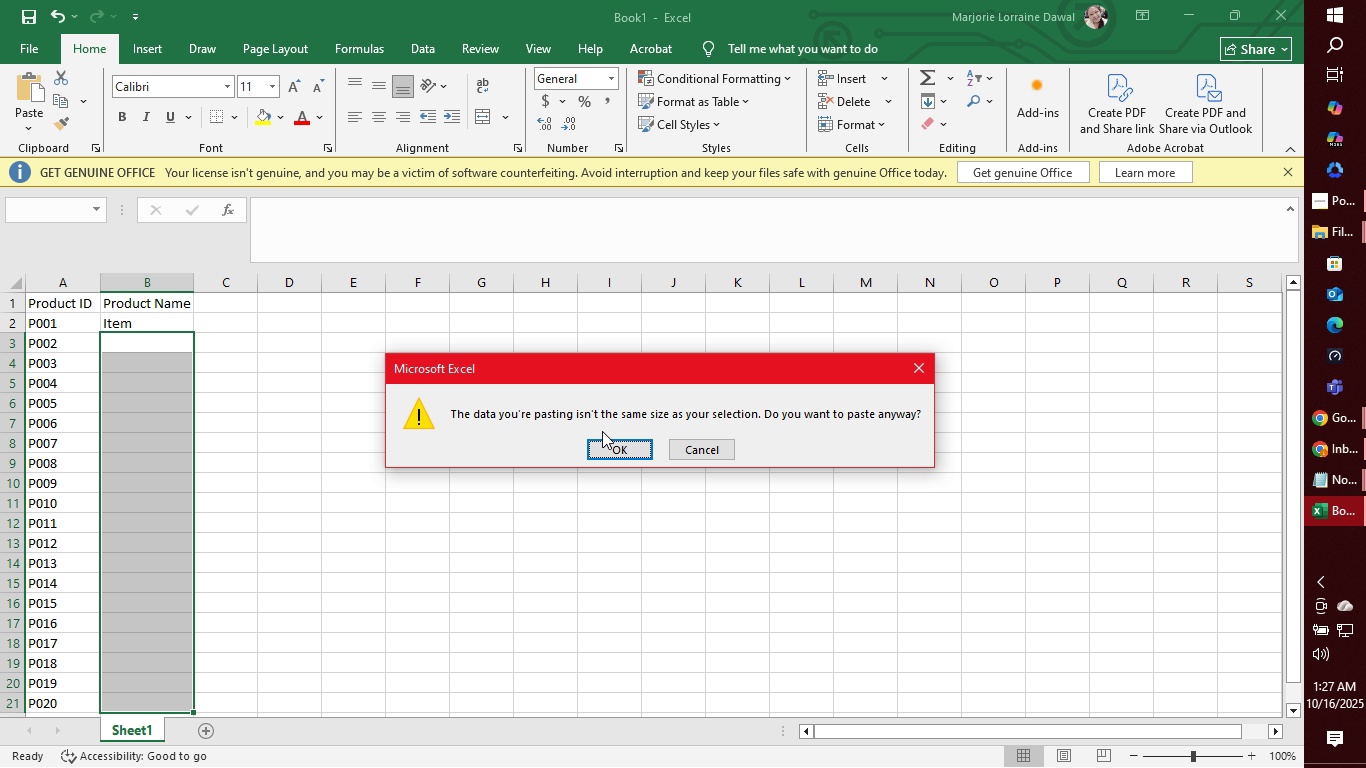 
left_click([605, 438])
 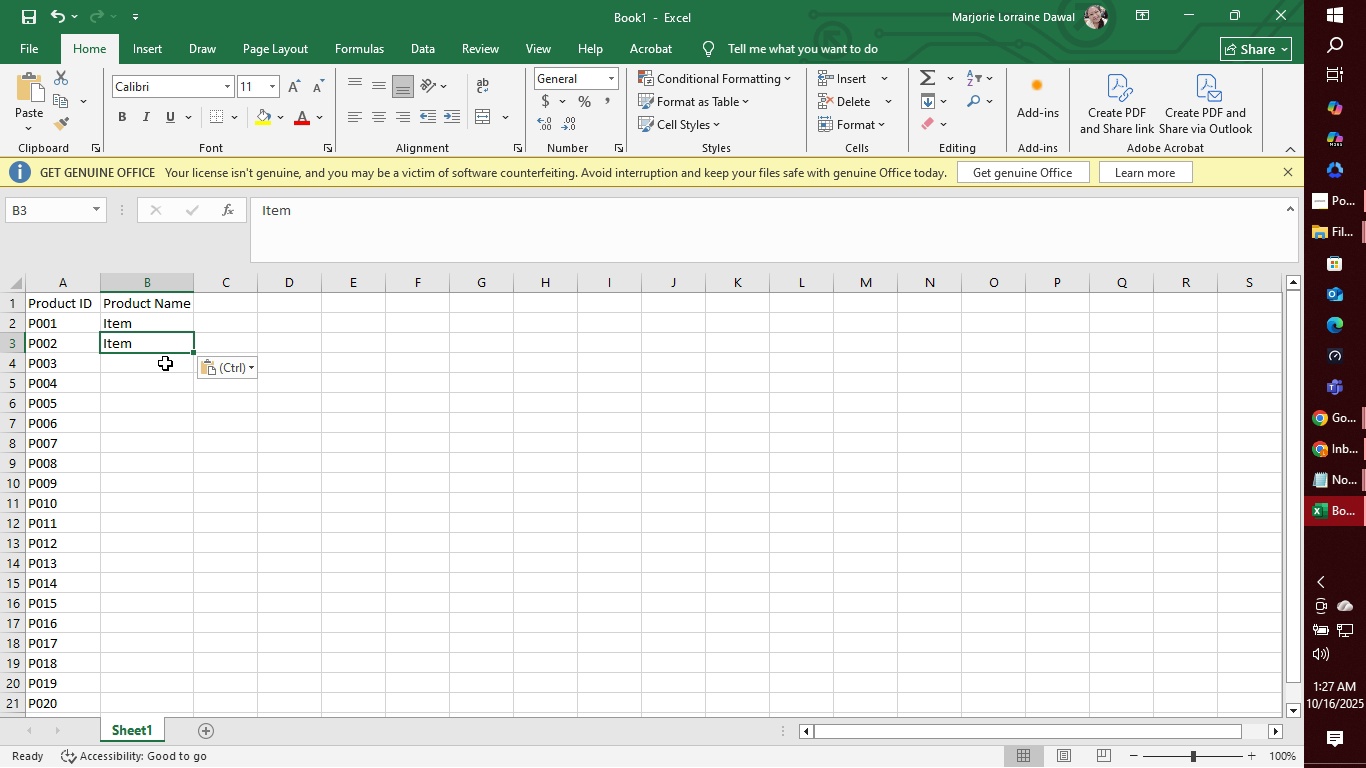 
left_click([165, 363])
 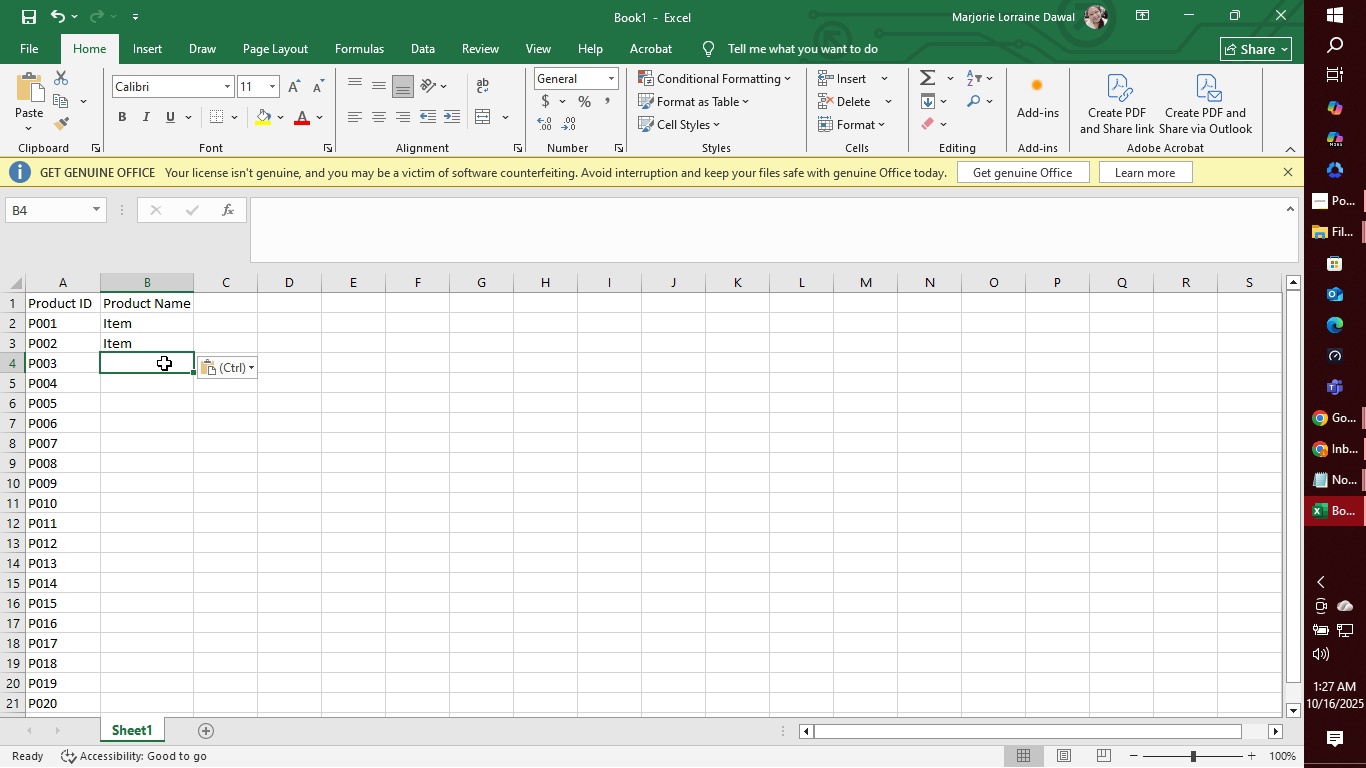 
right_click([164, 363])
 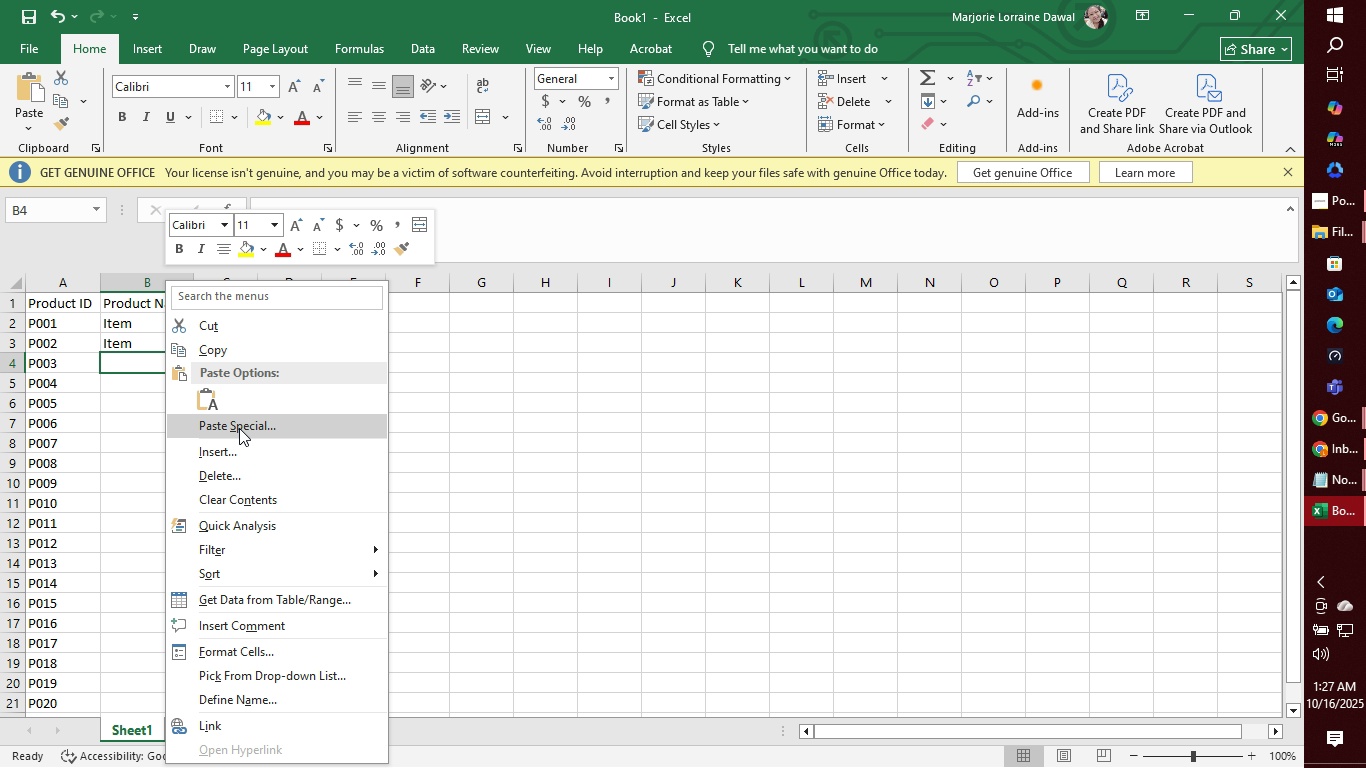 
left_click([256, 426])
 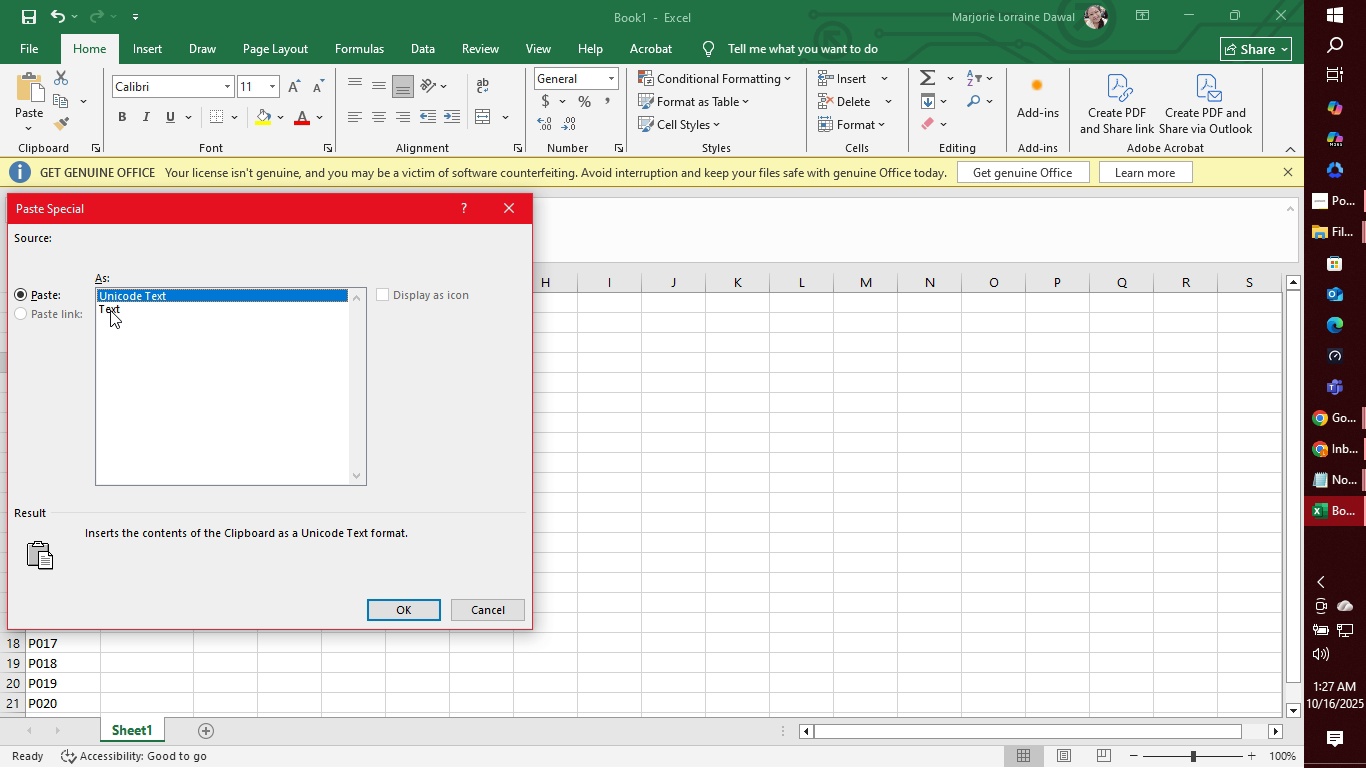 
left_click([107, 310])
 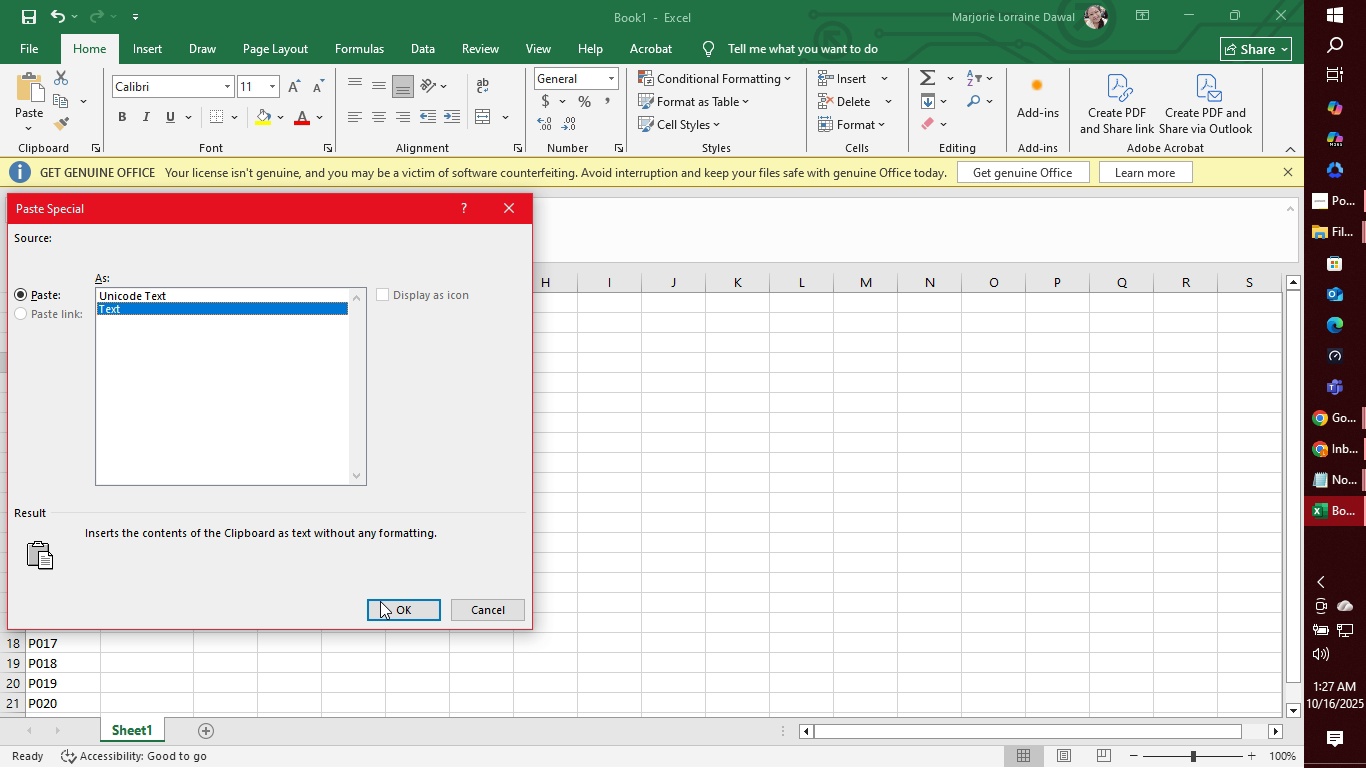 
left_click([407, 614])
 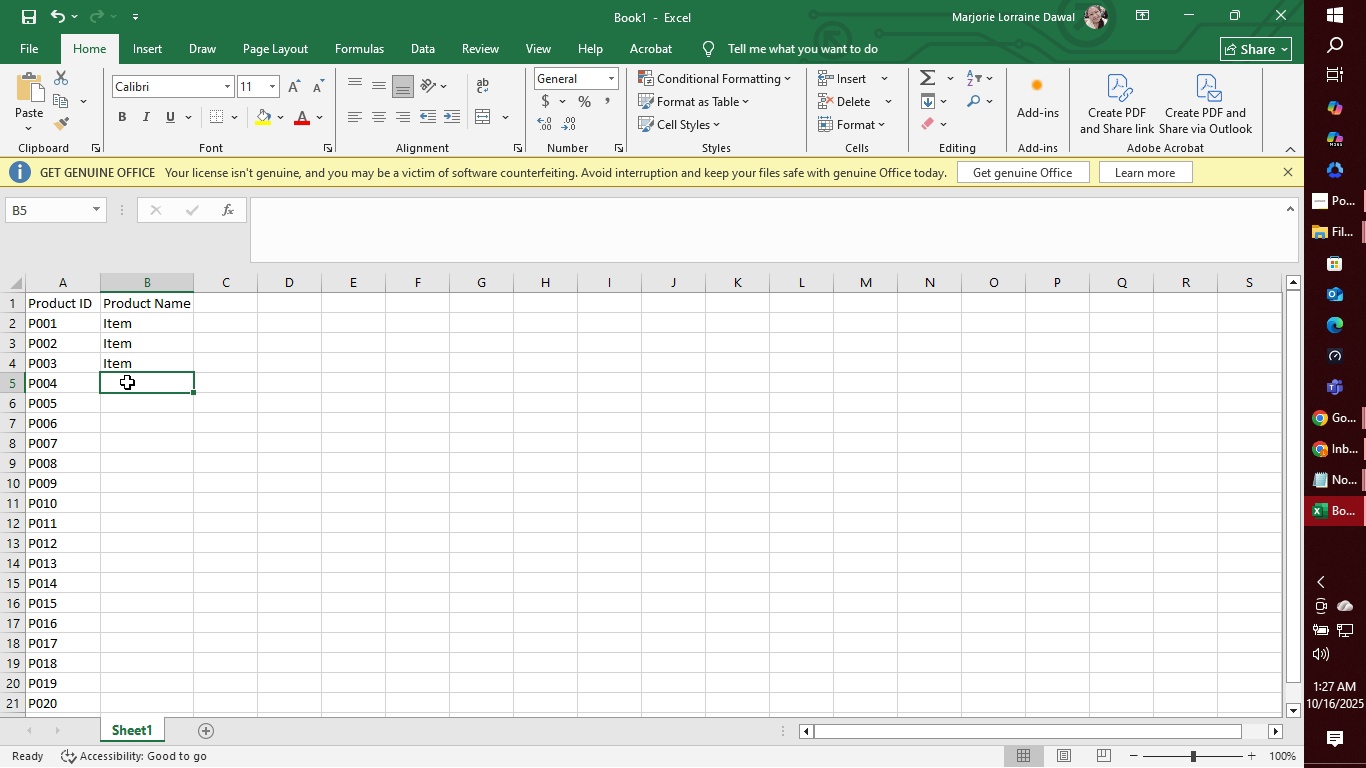 
left_click_drag(start_coordinate=[127, 382], to_coordinate=[127, 628])
 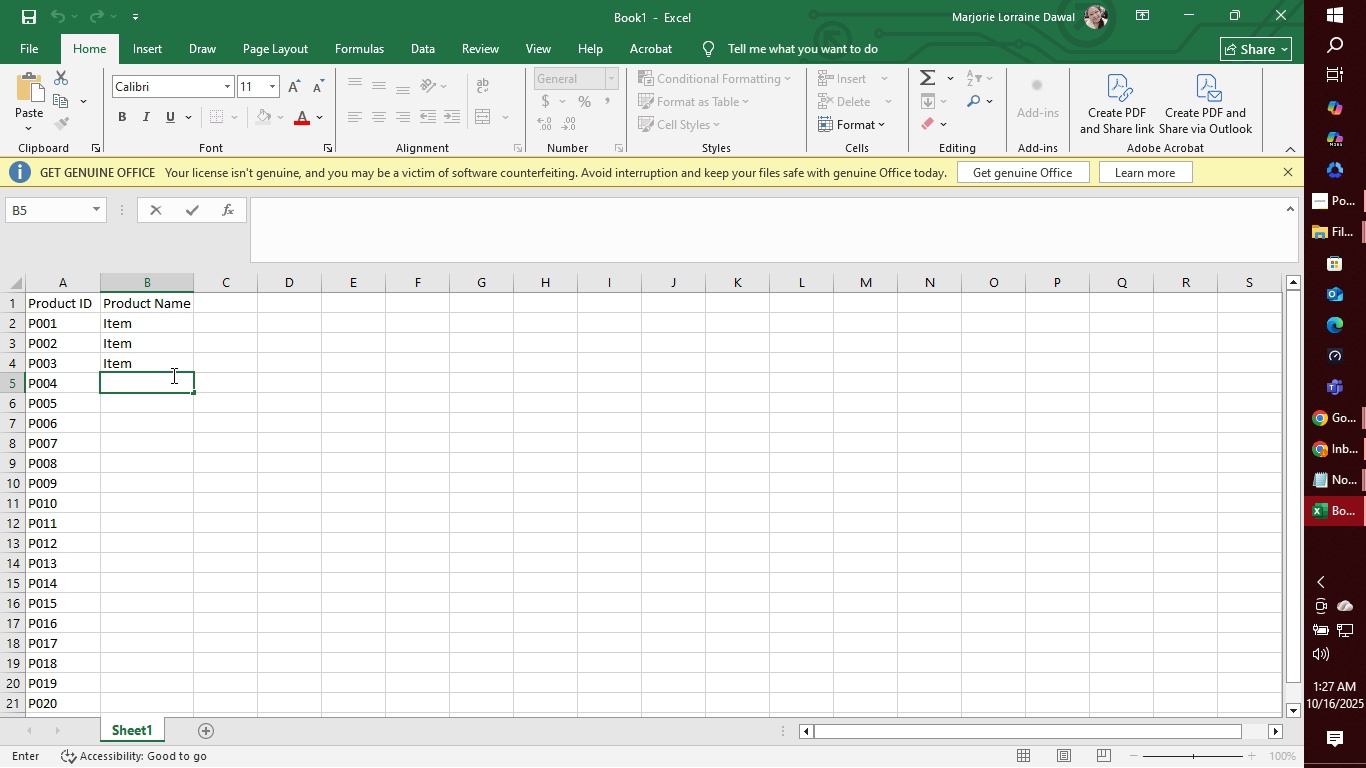 
left_click([172, 375])
 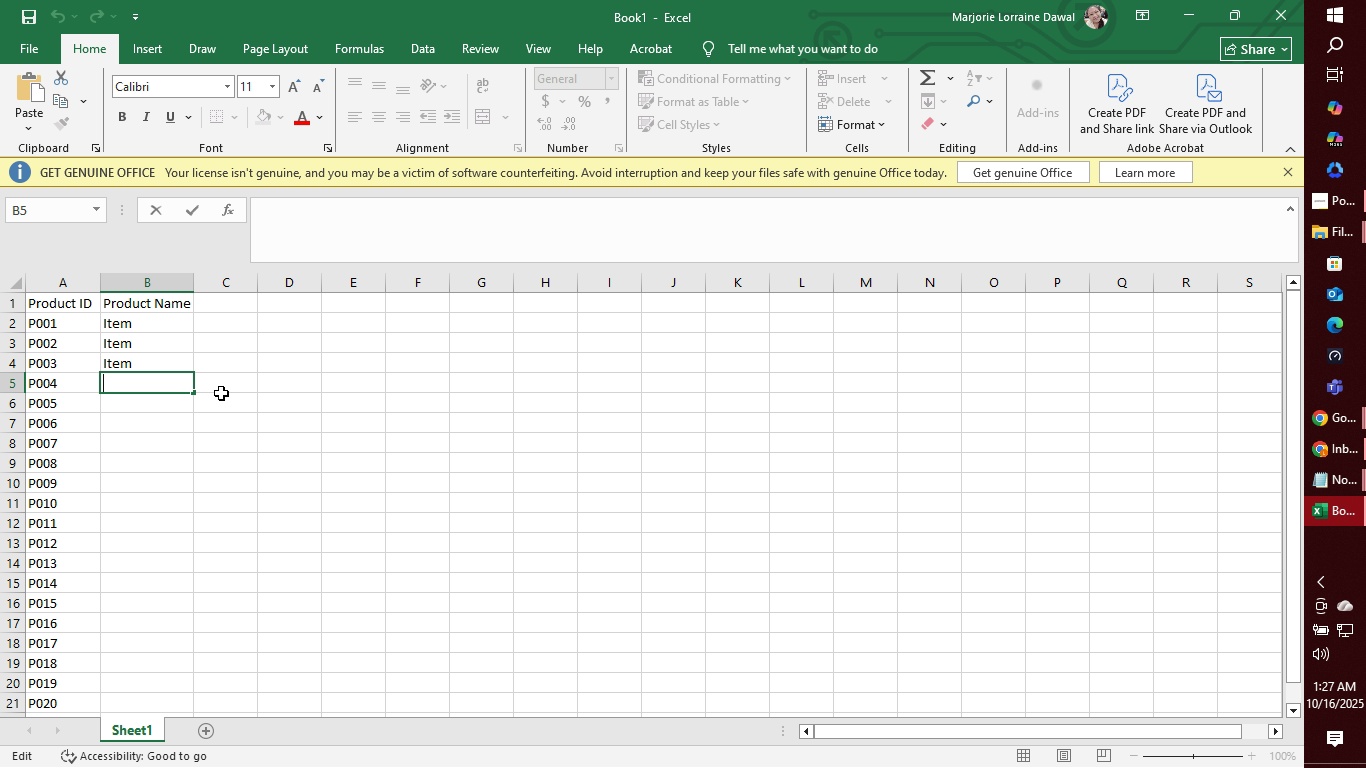 
double_click([221, 393])
 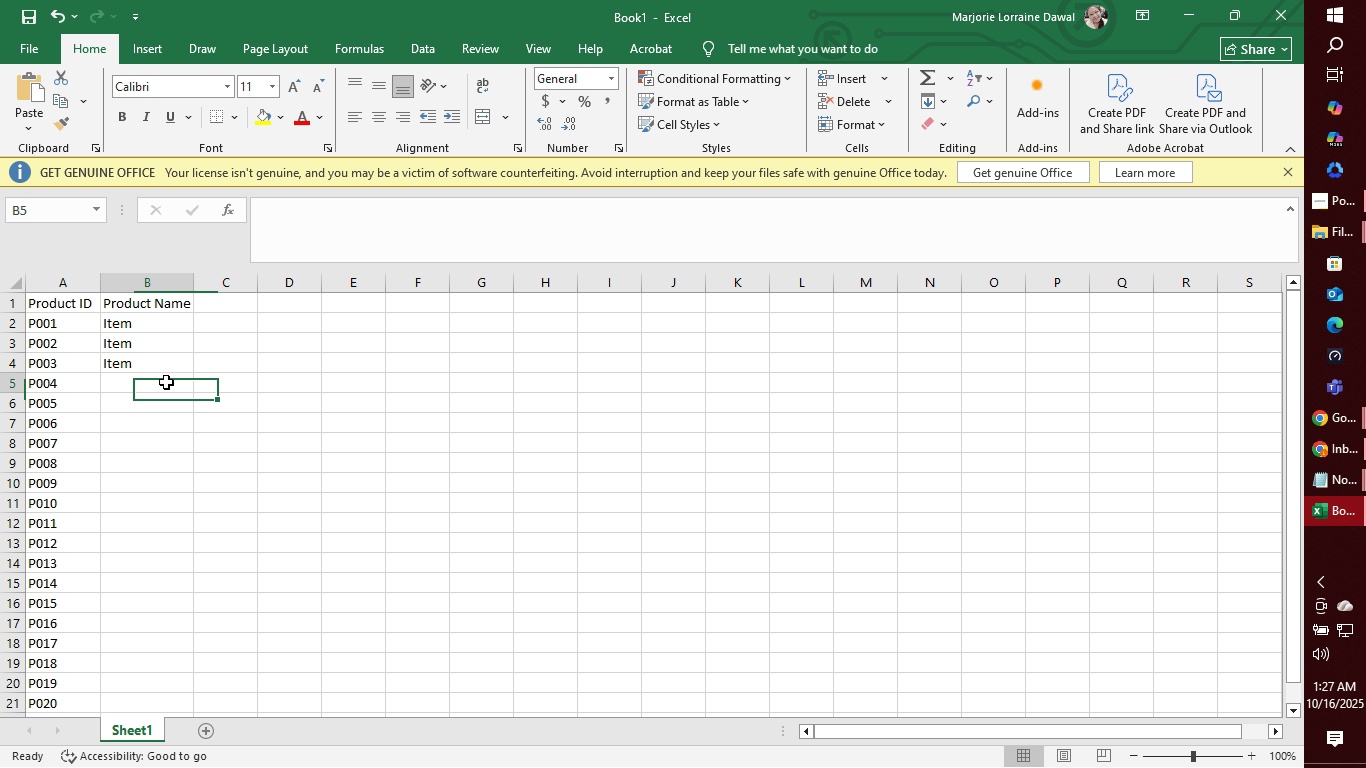 
left_click_drag(start_coordinate=[166, 382], to_coordinate=[162, 712])
 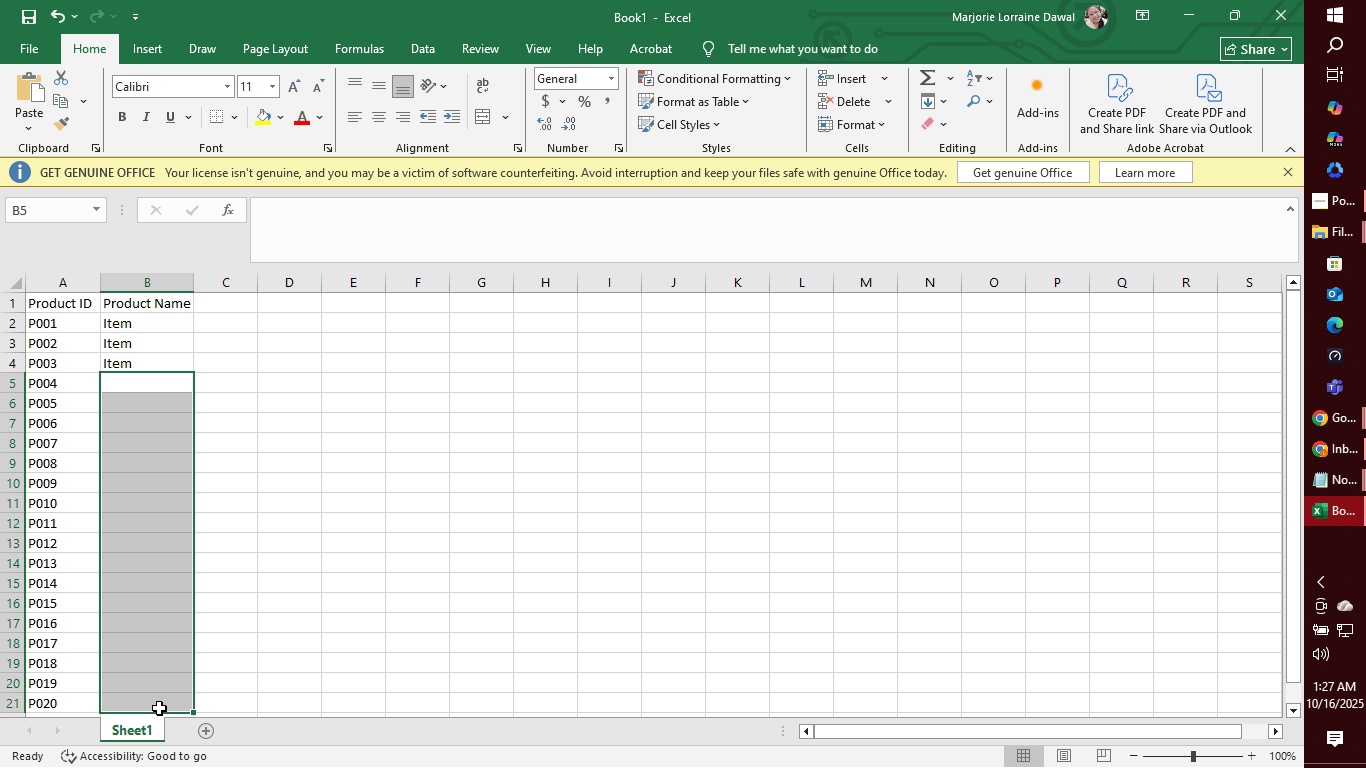 
key(Control+V)
 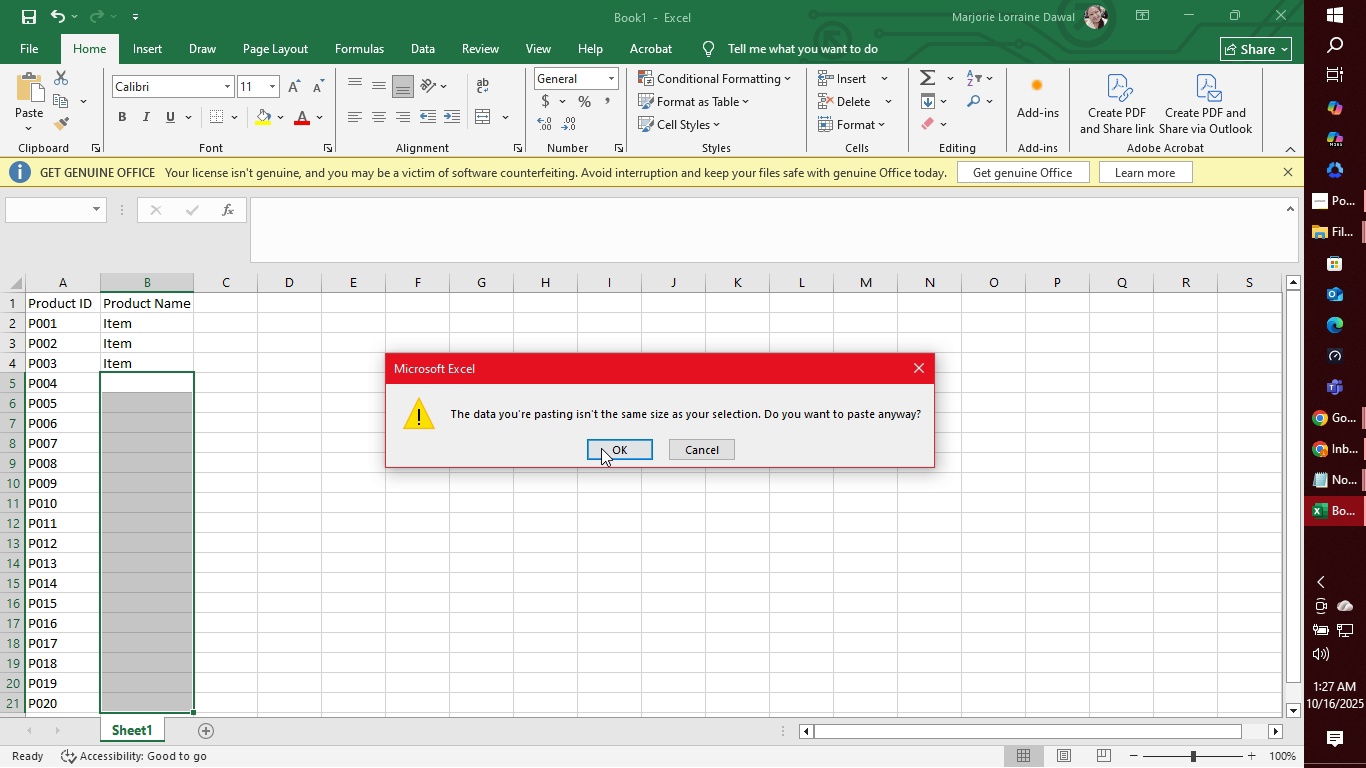 
left_click([620, 449])
 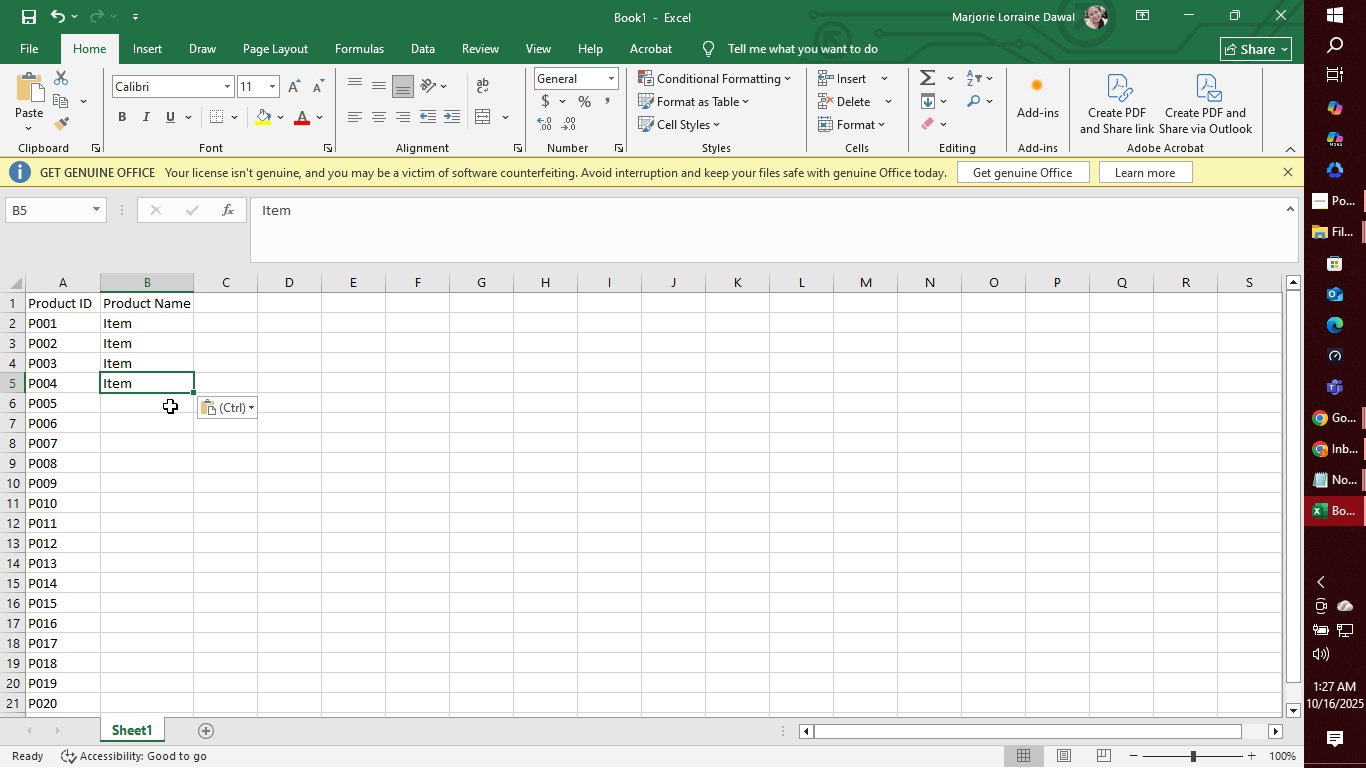 
left_click([170, 406])
 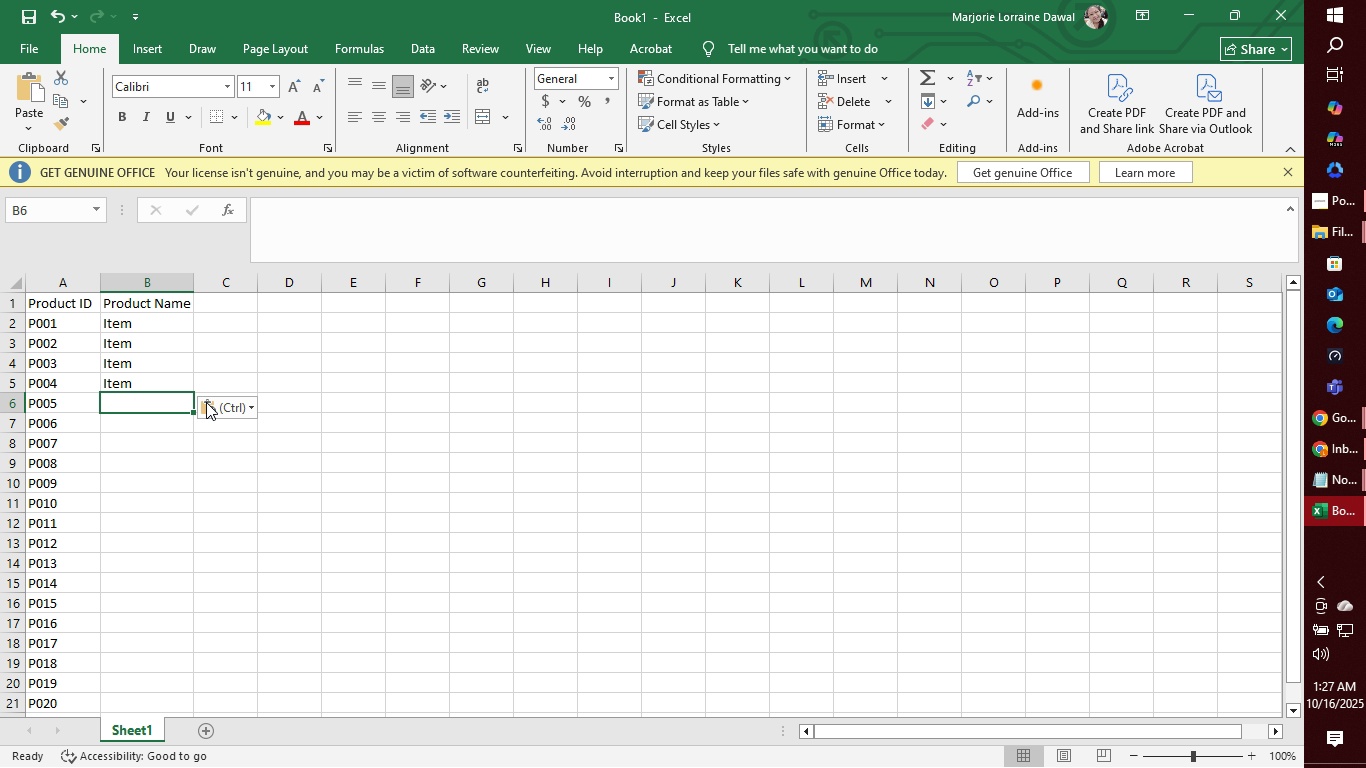 
left_click([240, 402])
 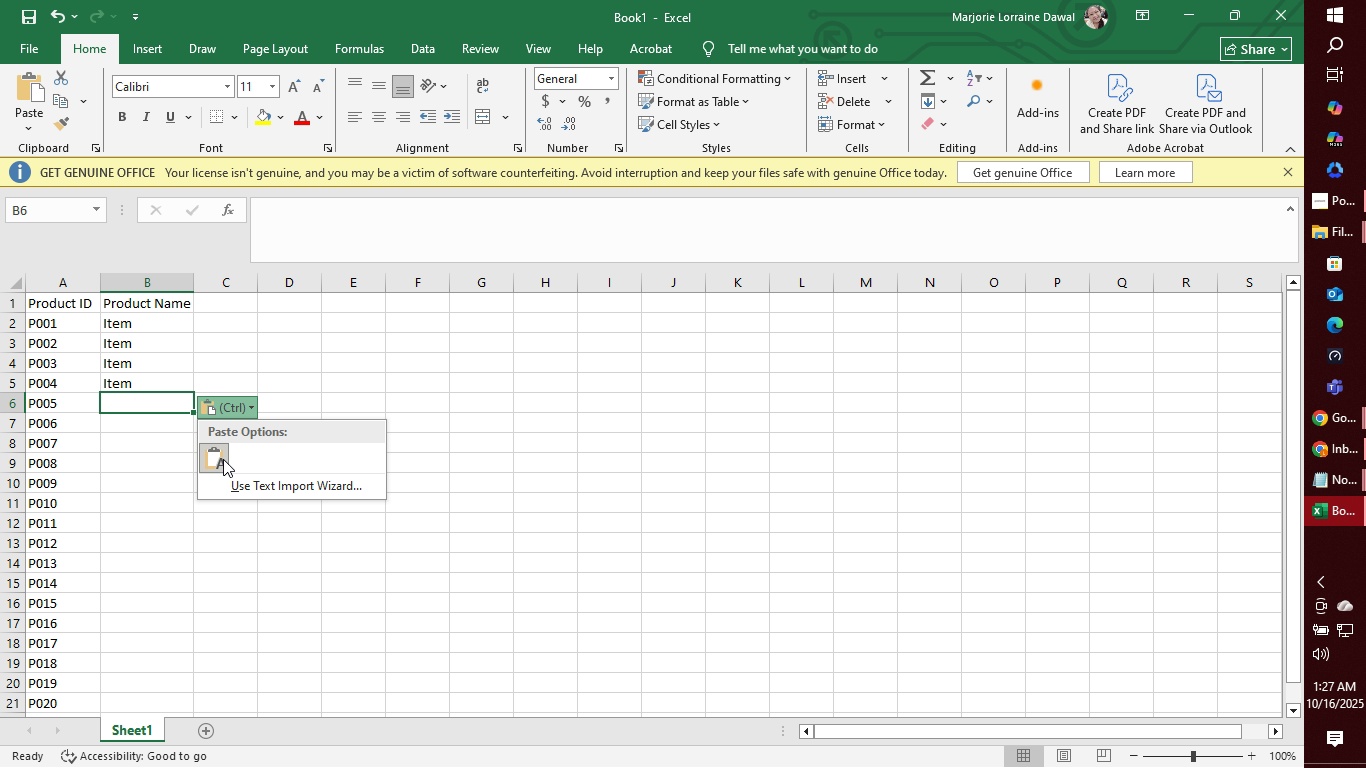 
left_click([212, 456])
 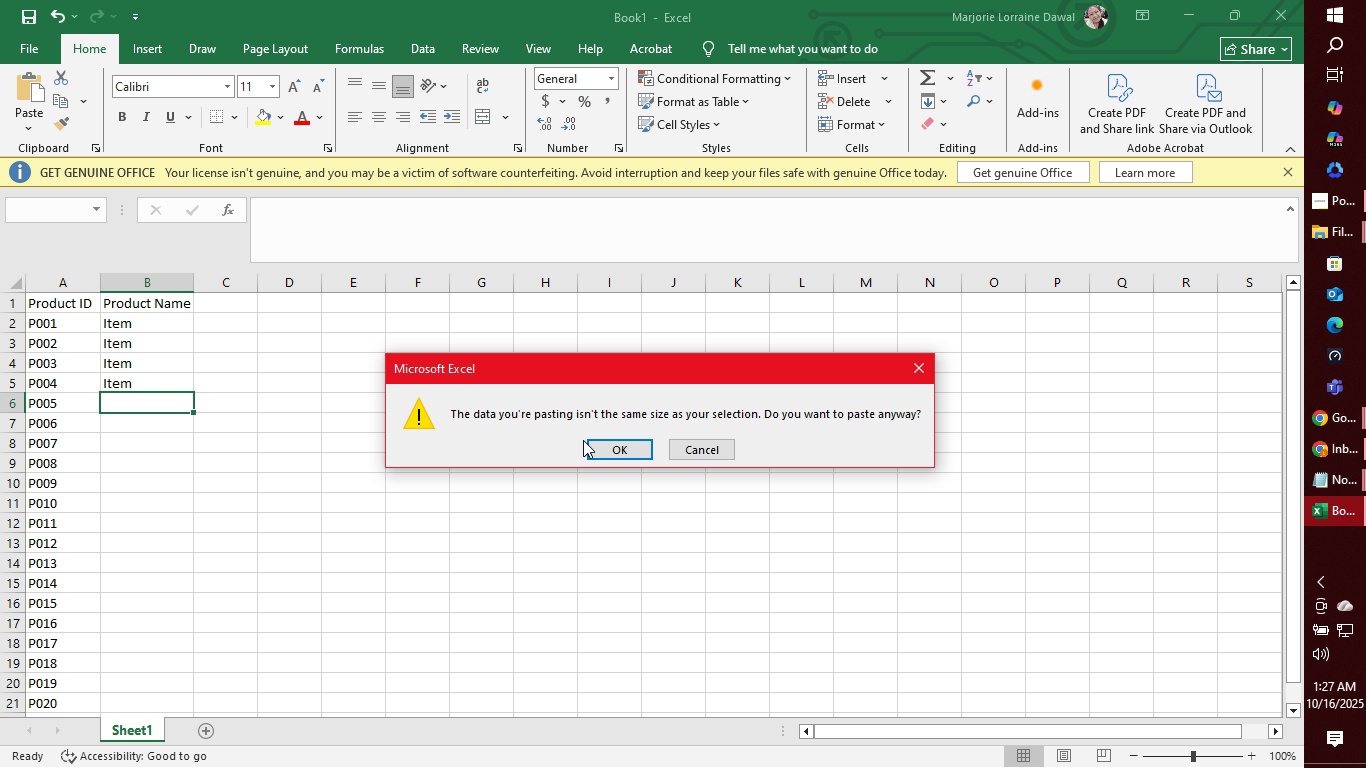 
left_click([592, 442])
 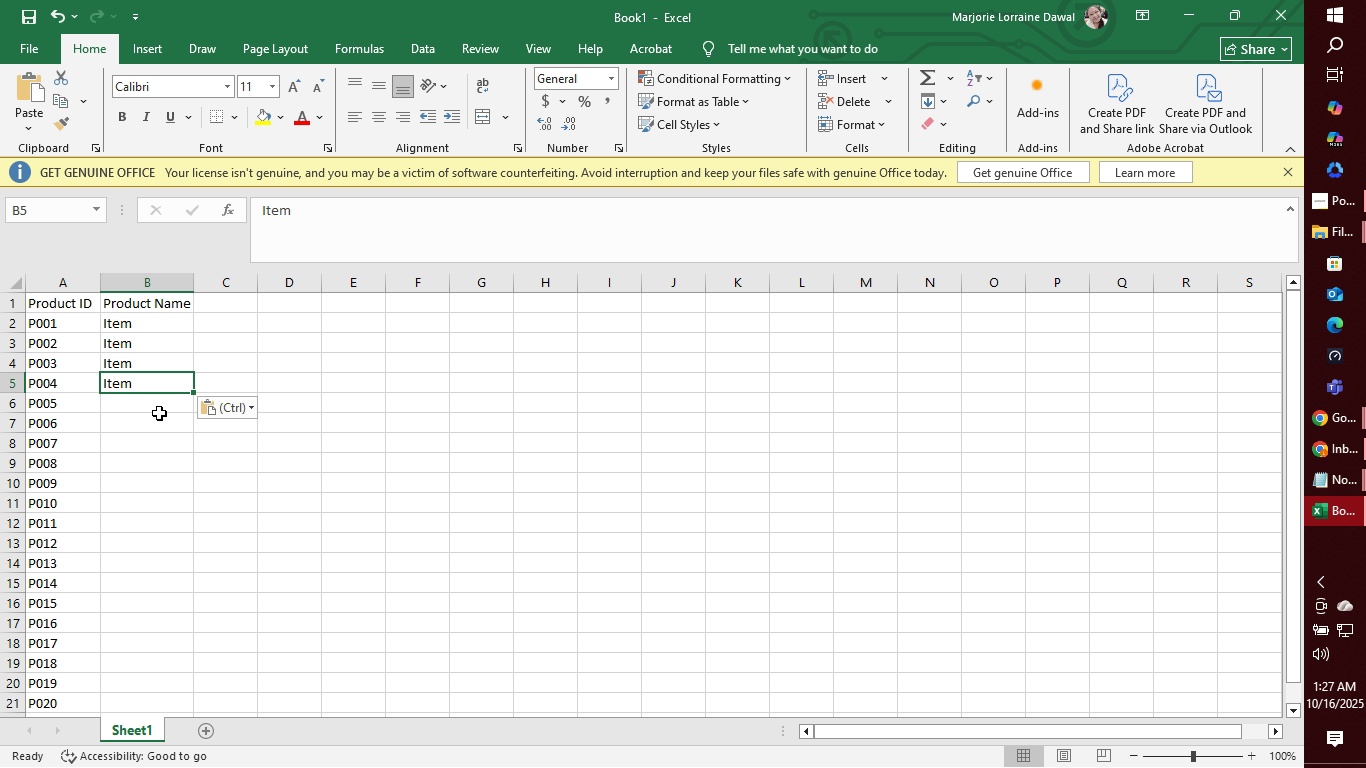 
left_click([159, 413])
 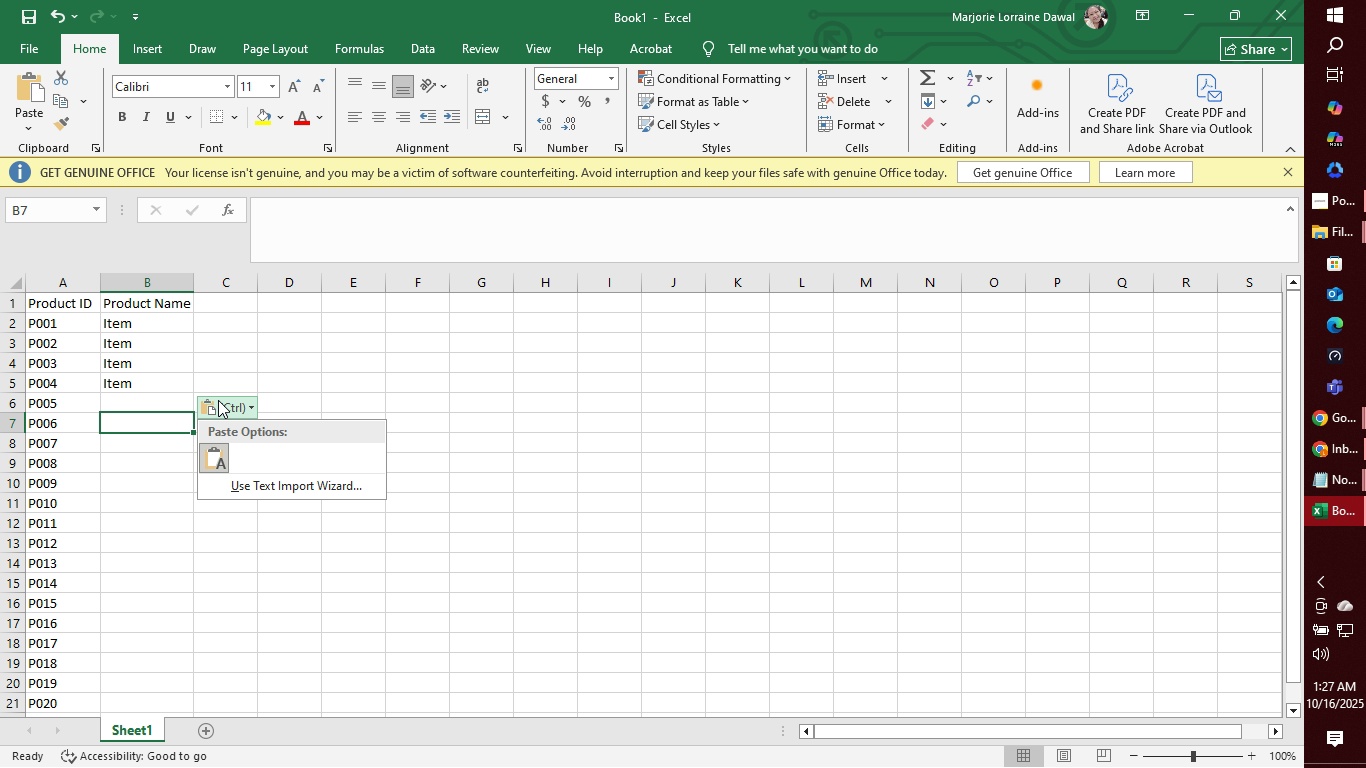 
left_click([218, 400])
 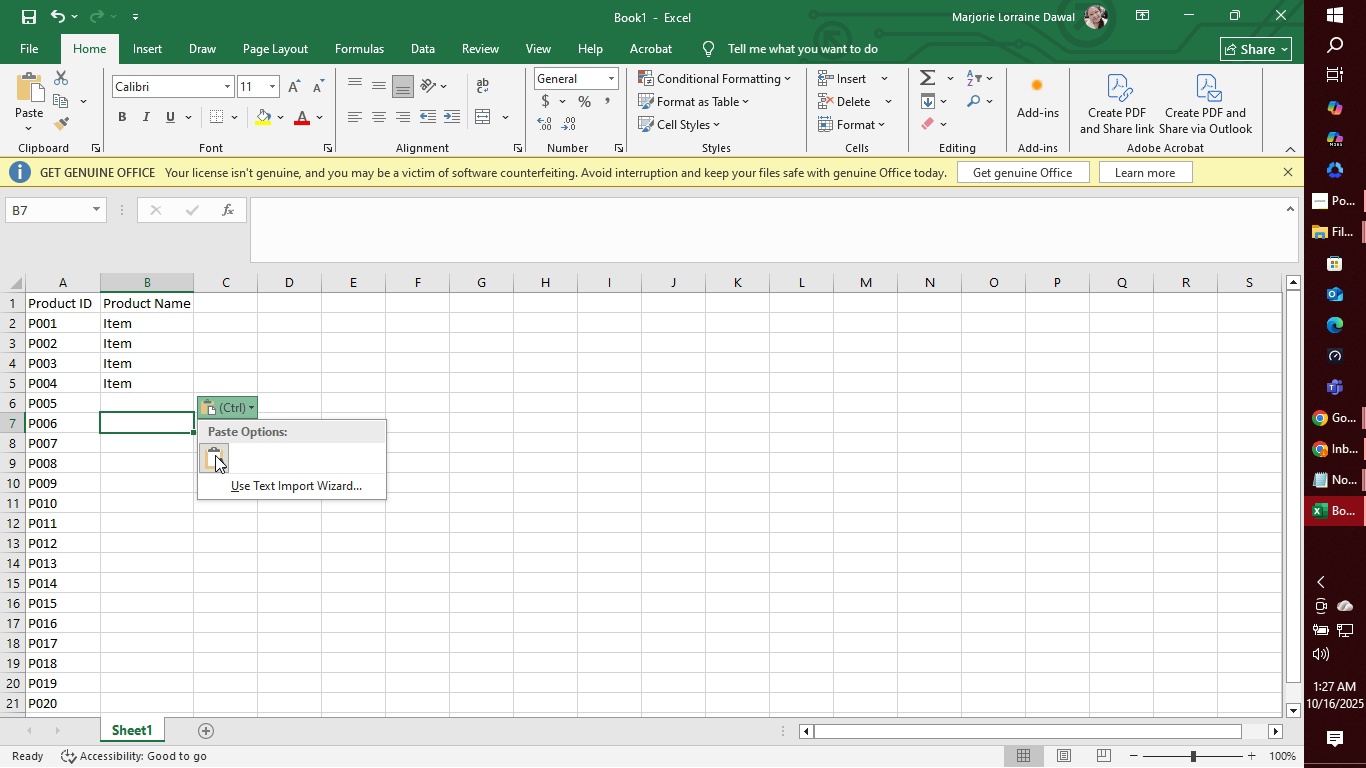 
left_click([213, 454])
 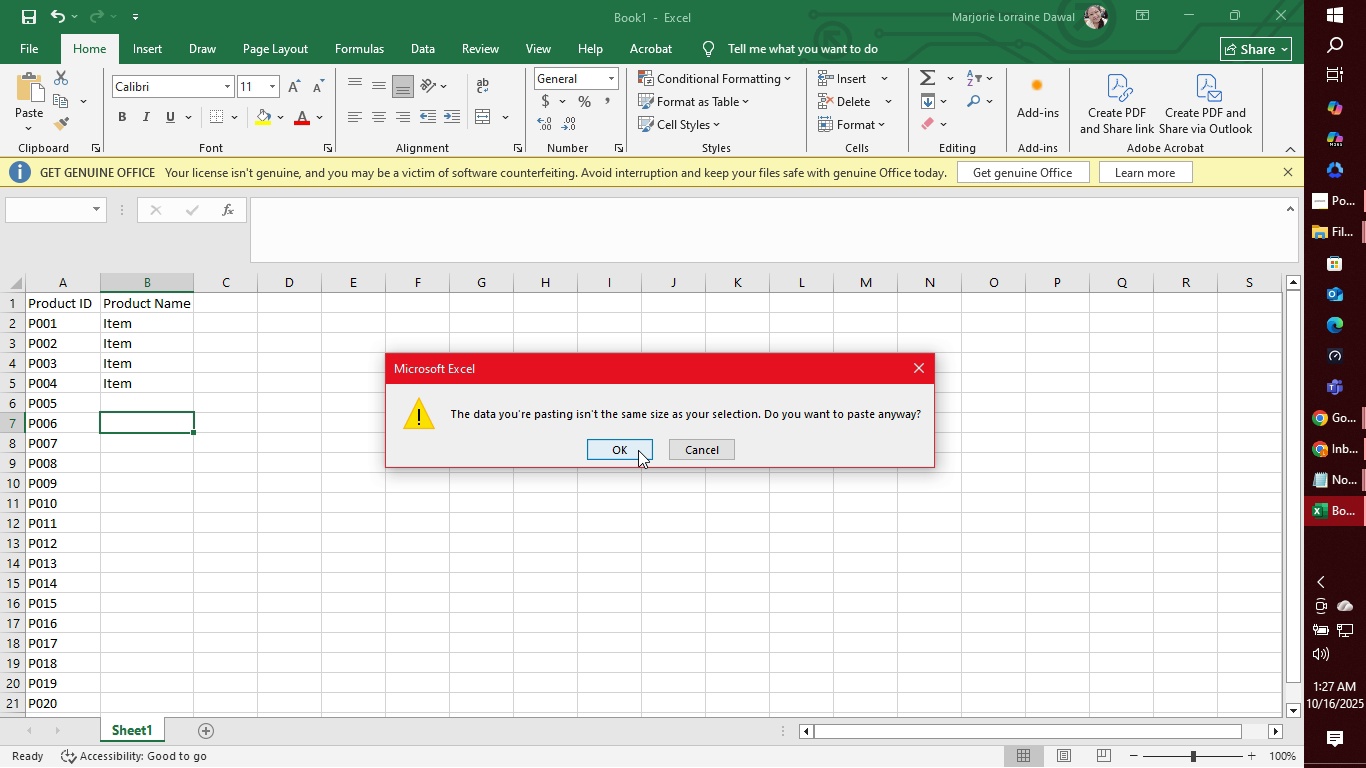 
left_click([638, 450])
 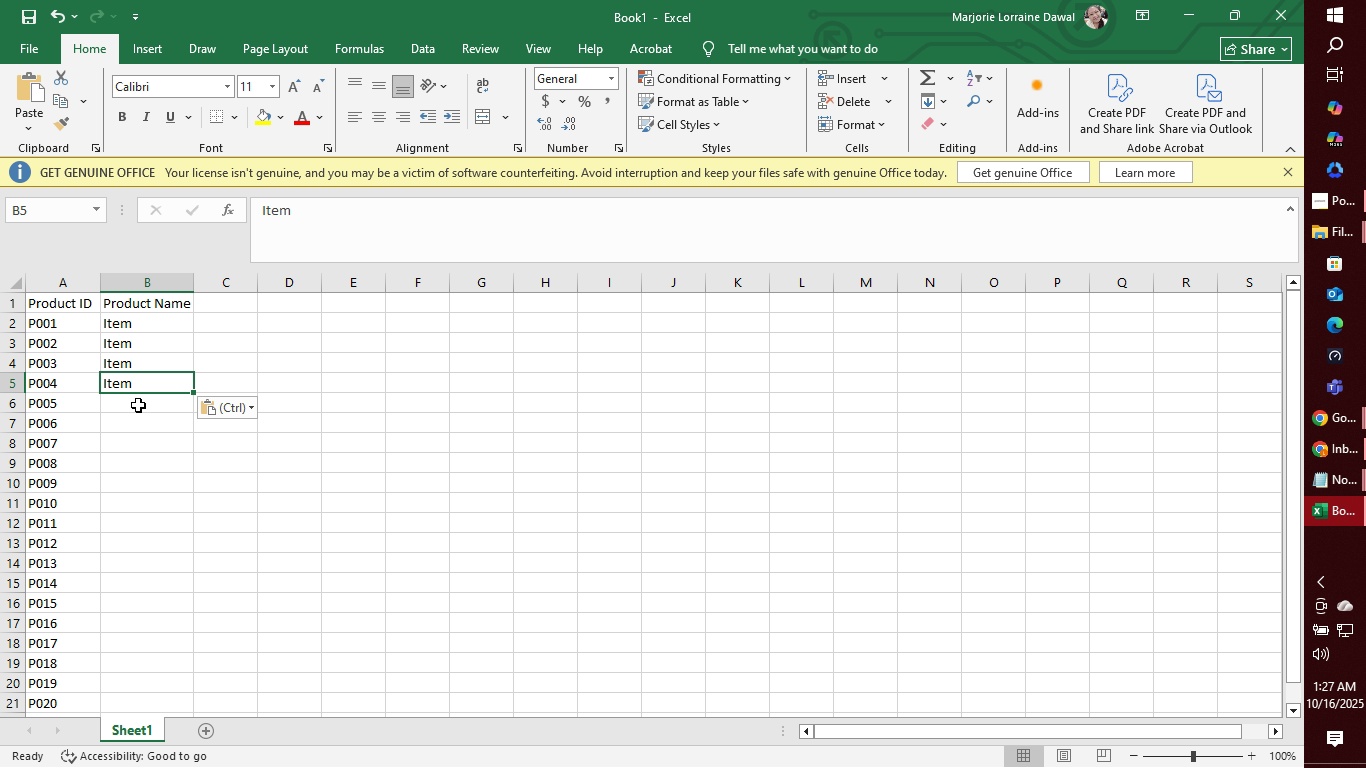 
left_click([138, 405])
 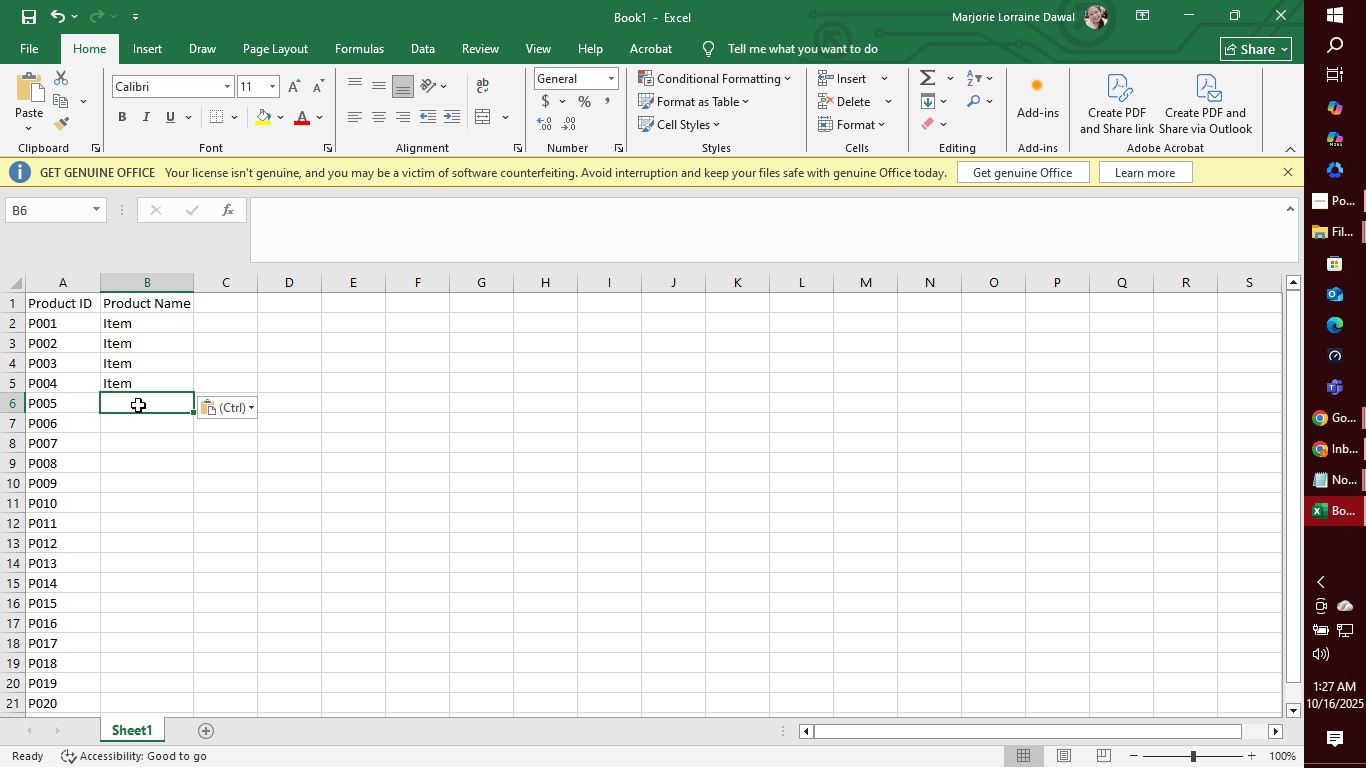 
right_click([138, 405])
 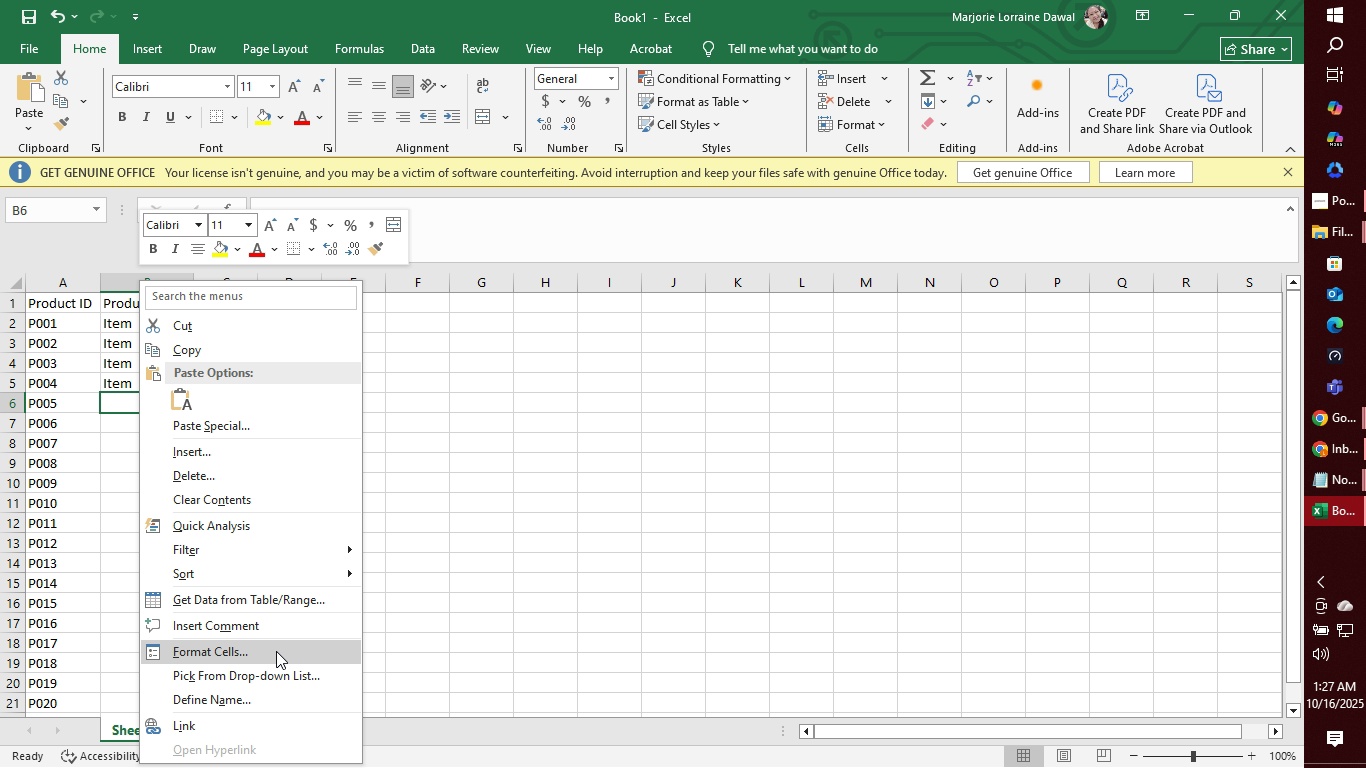 
mouse_move([289, 665])
 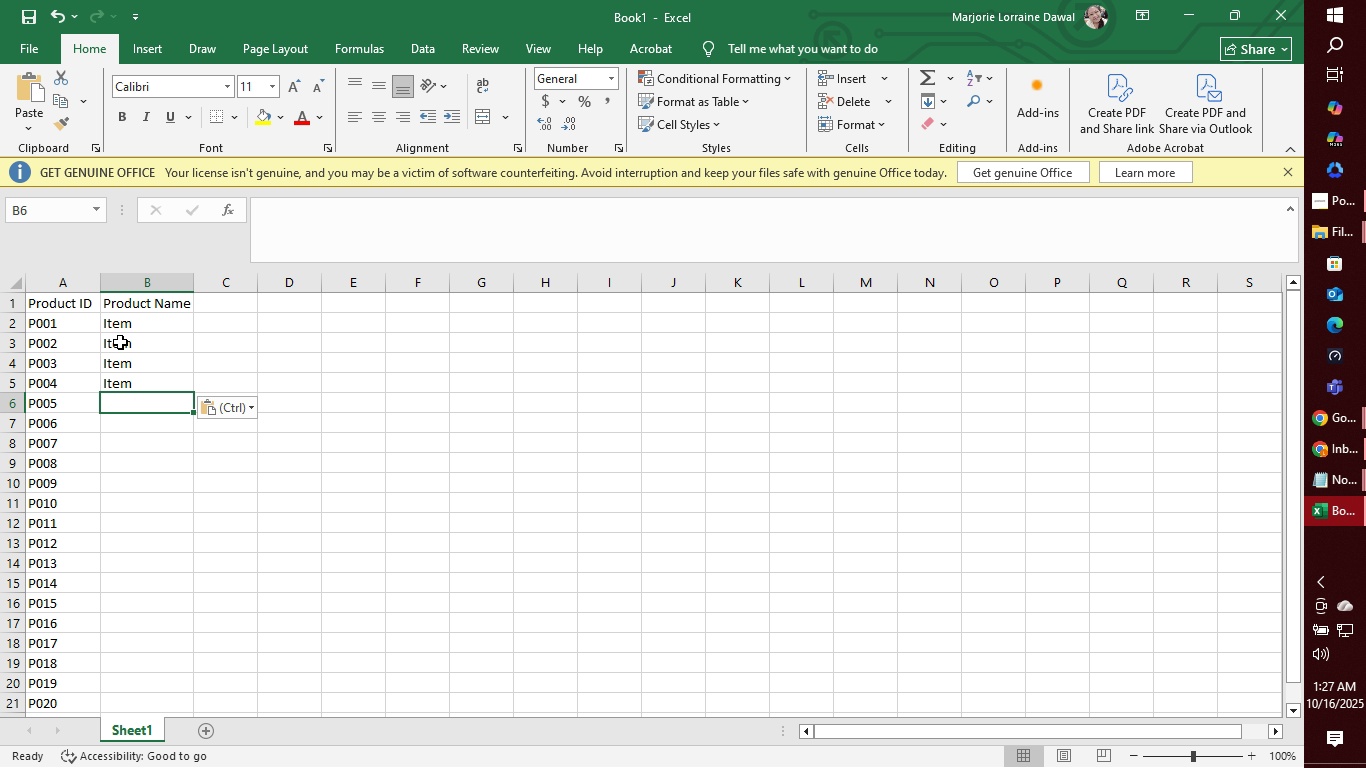 
left_click([123, 333])
 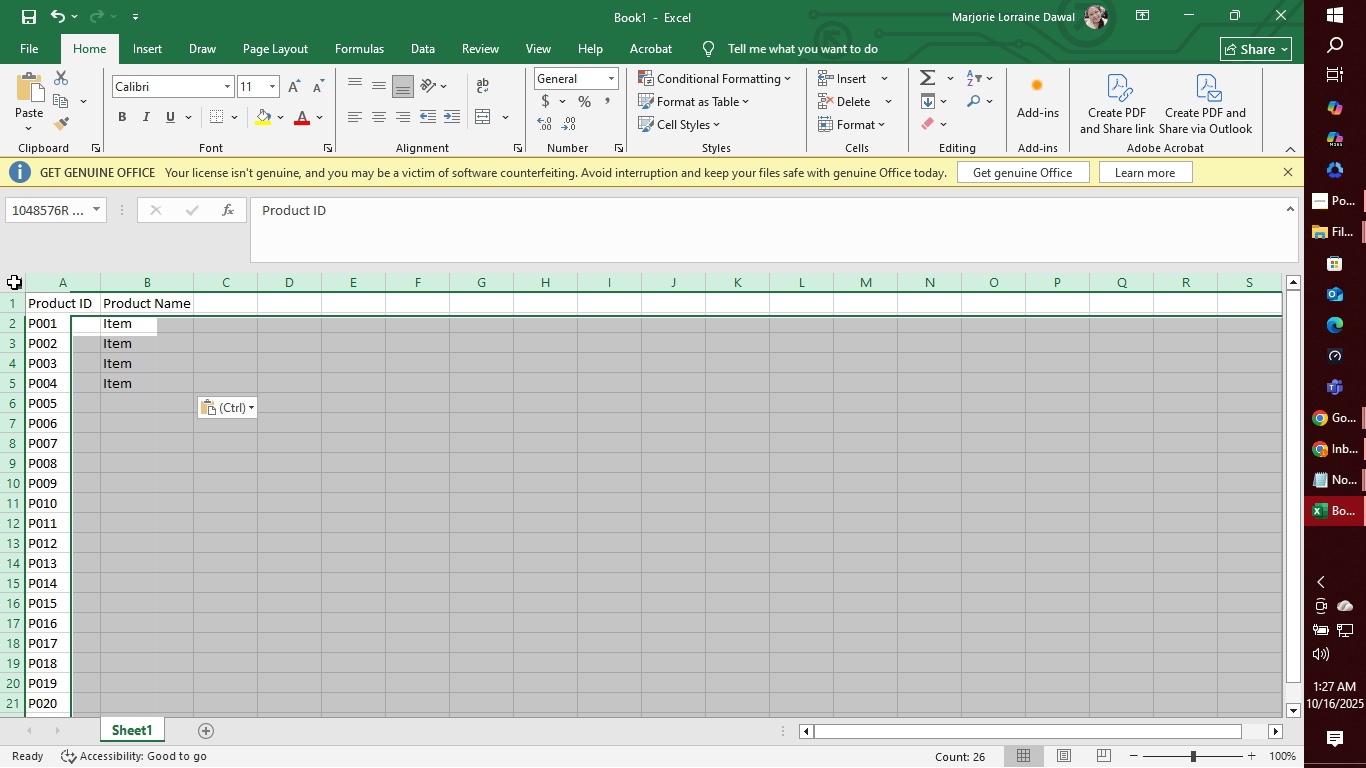 
left_click([14, 282])
 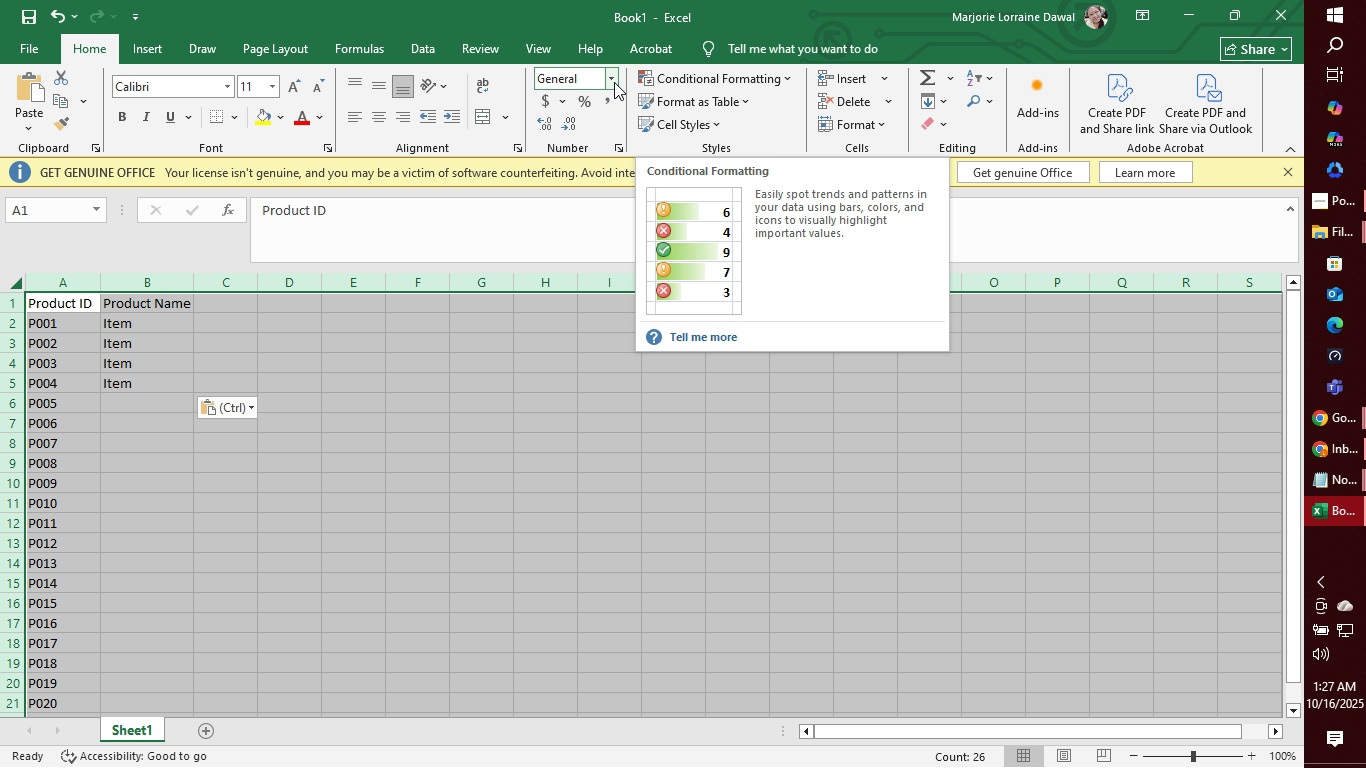 
wait(5.62)
 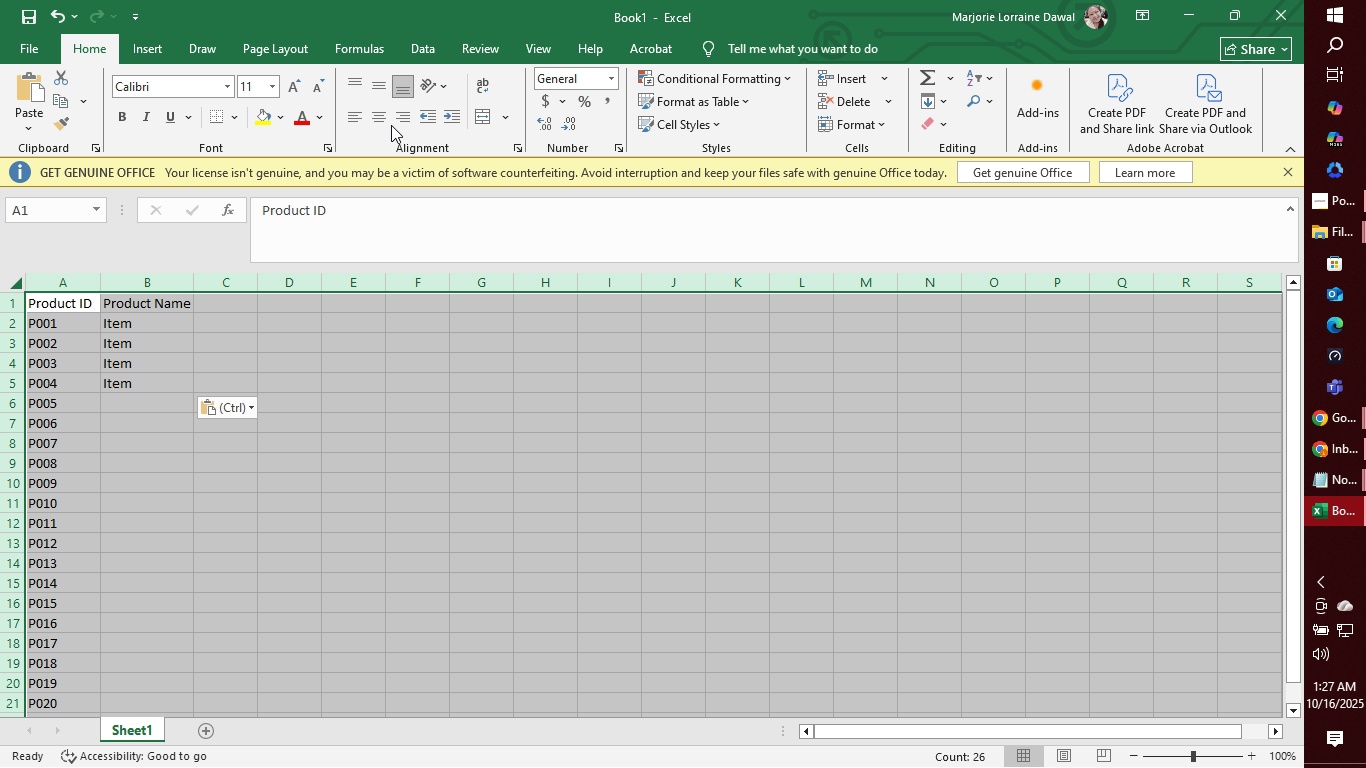 
left_click([591, 81])
 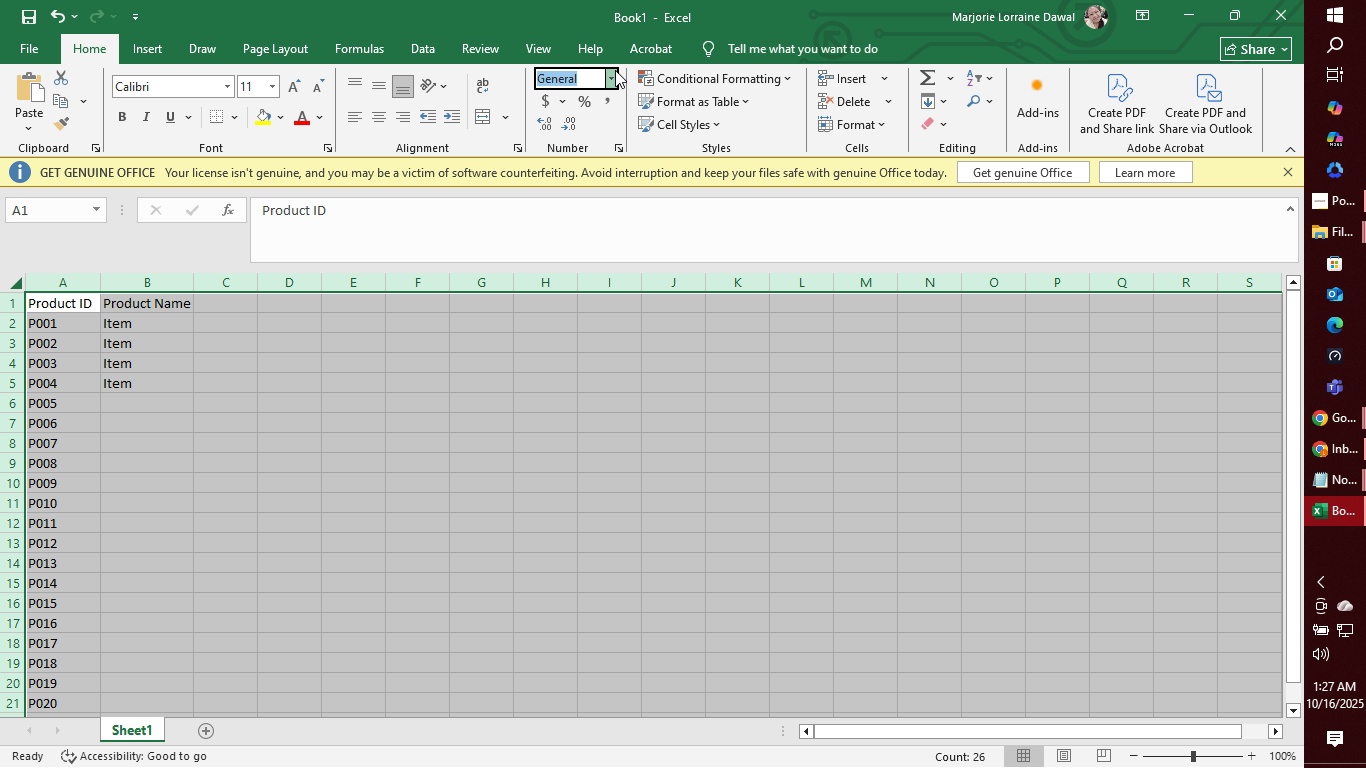 
left_click([615, 70])
 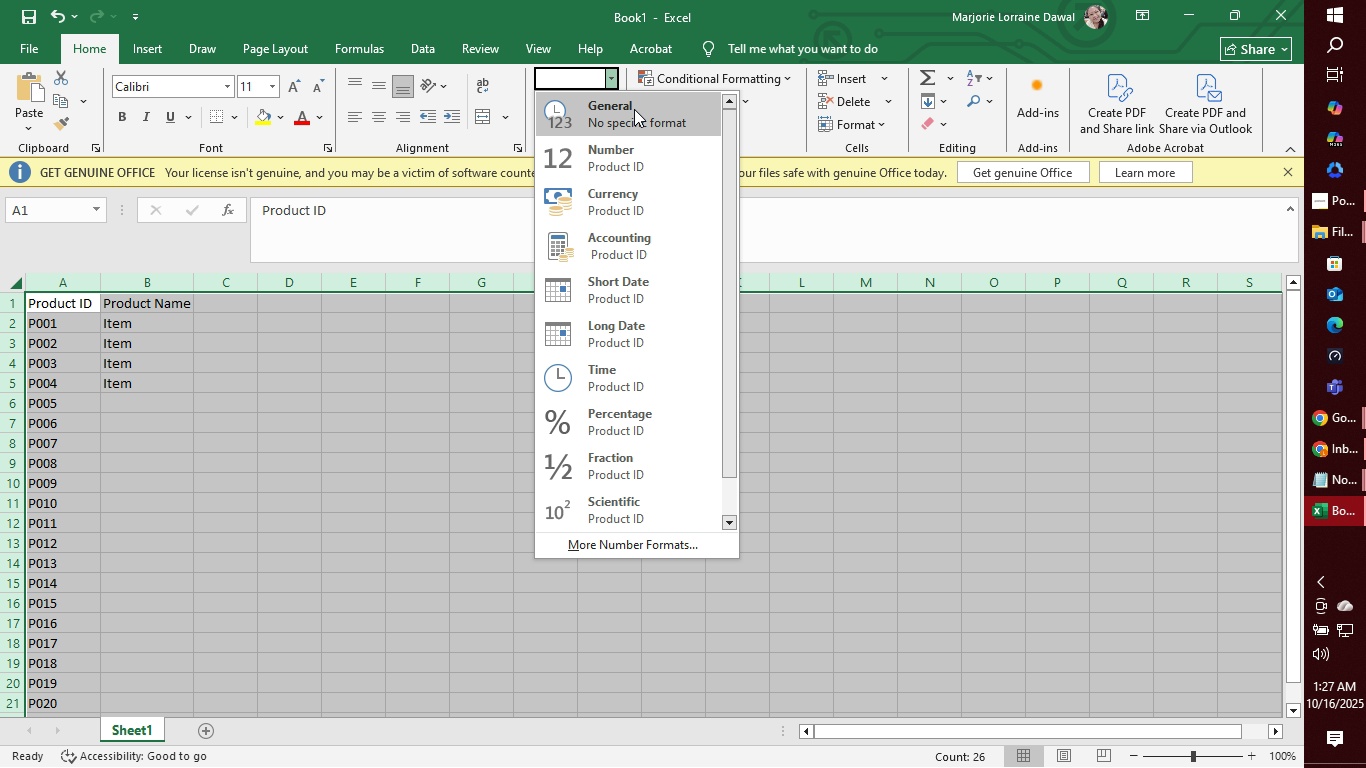 
left_click([634, 110])
 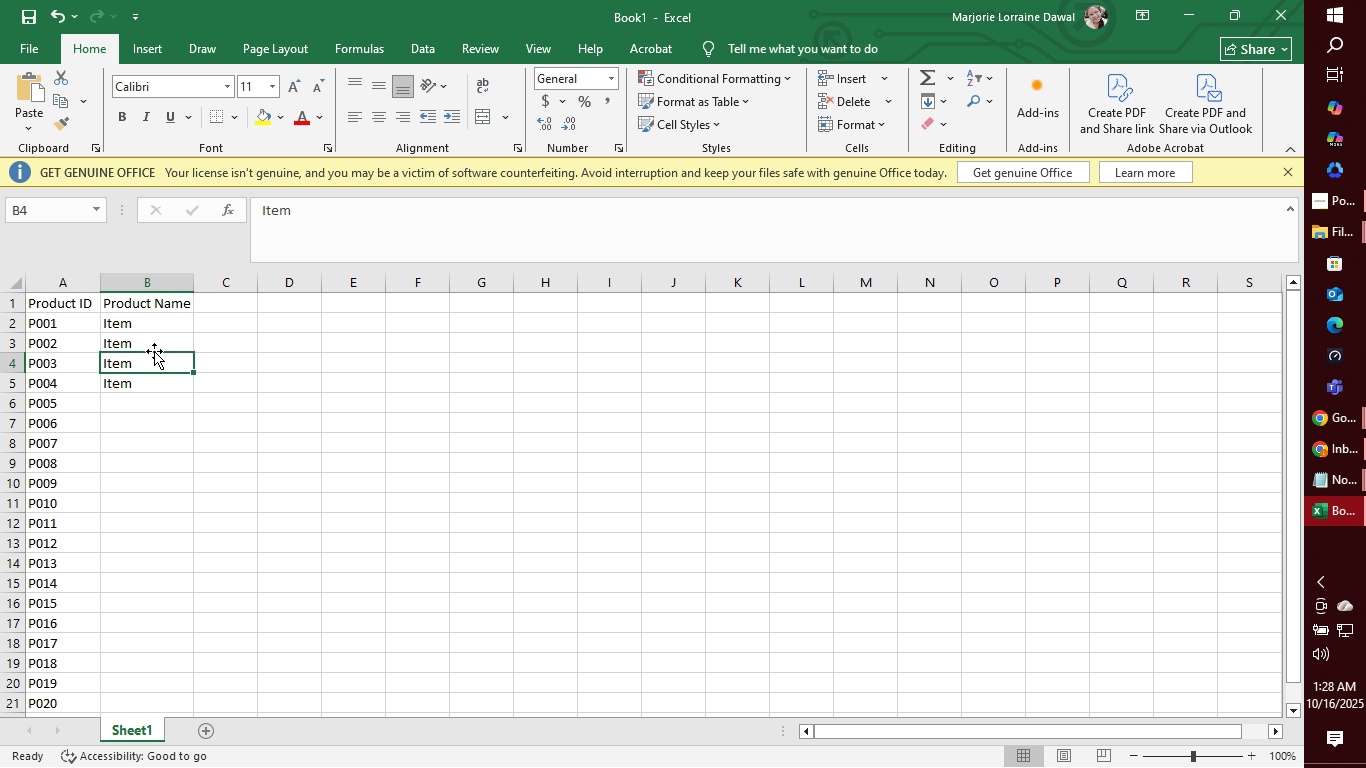 
left_click([136, 401])
 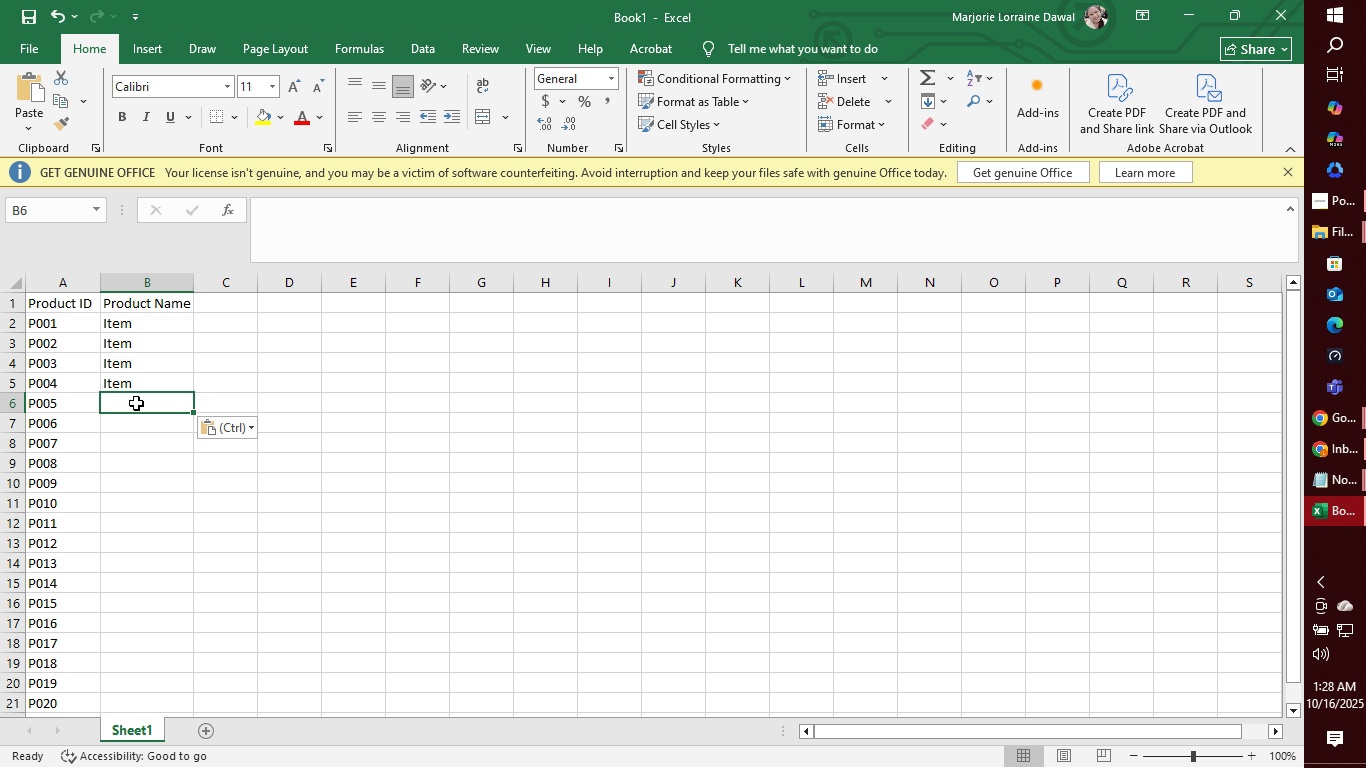 
key(Control+V)
 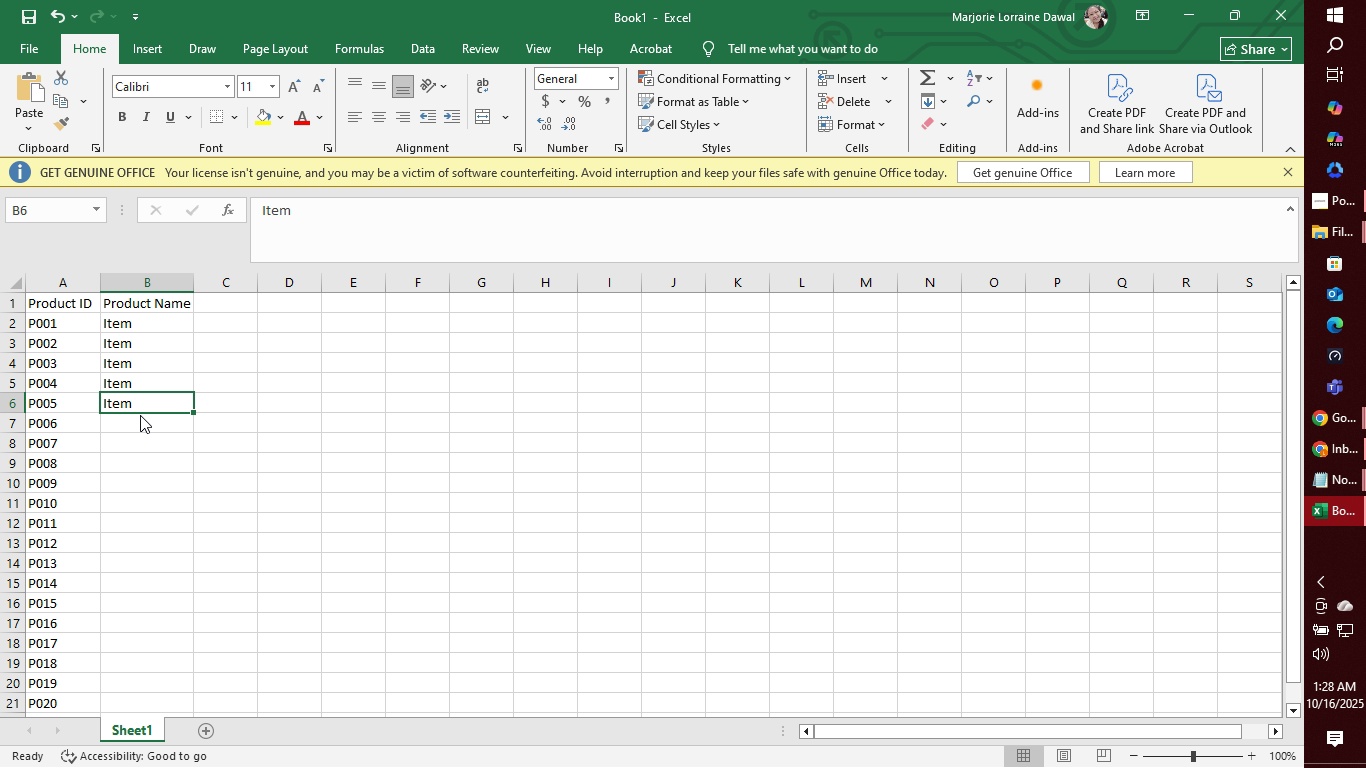 
left_click([140, 415])
 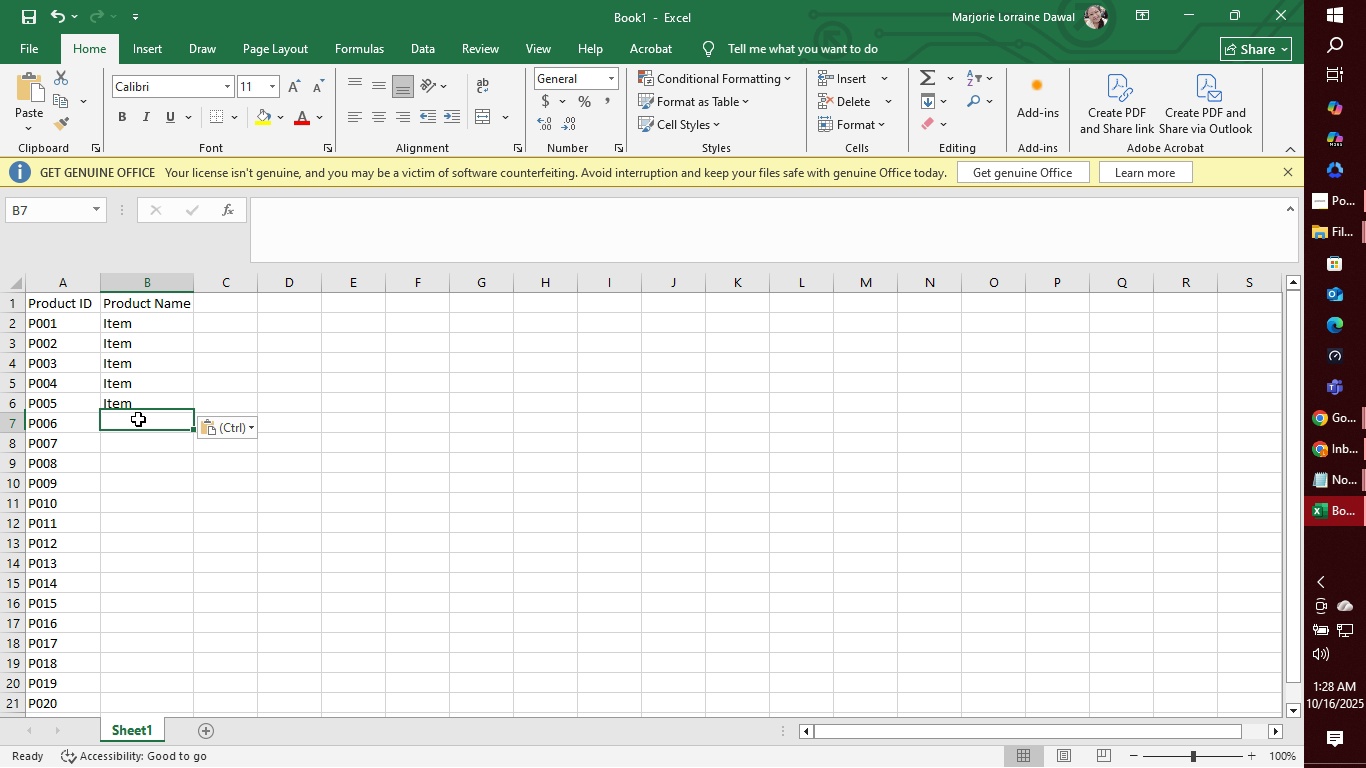 
left_click([138, 419])
 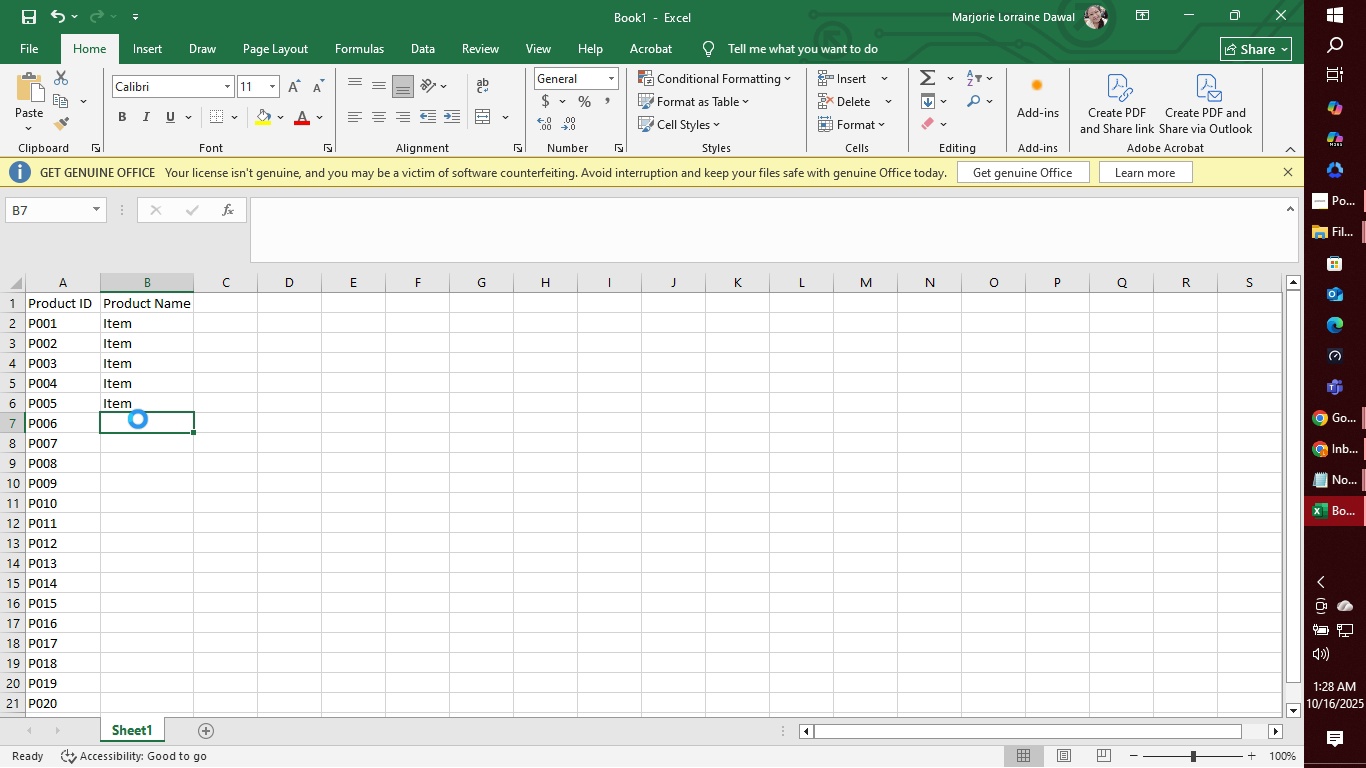 
key(Control+V)
 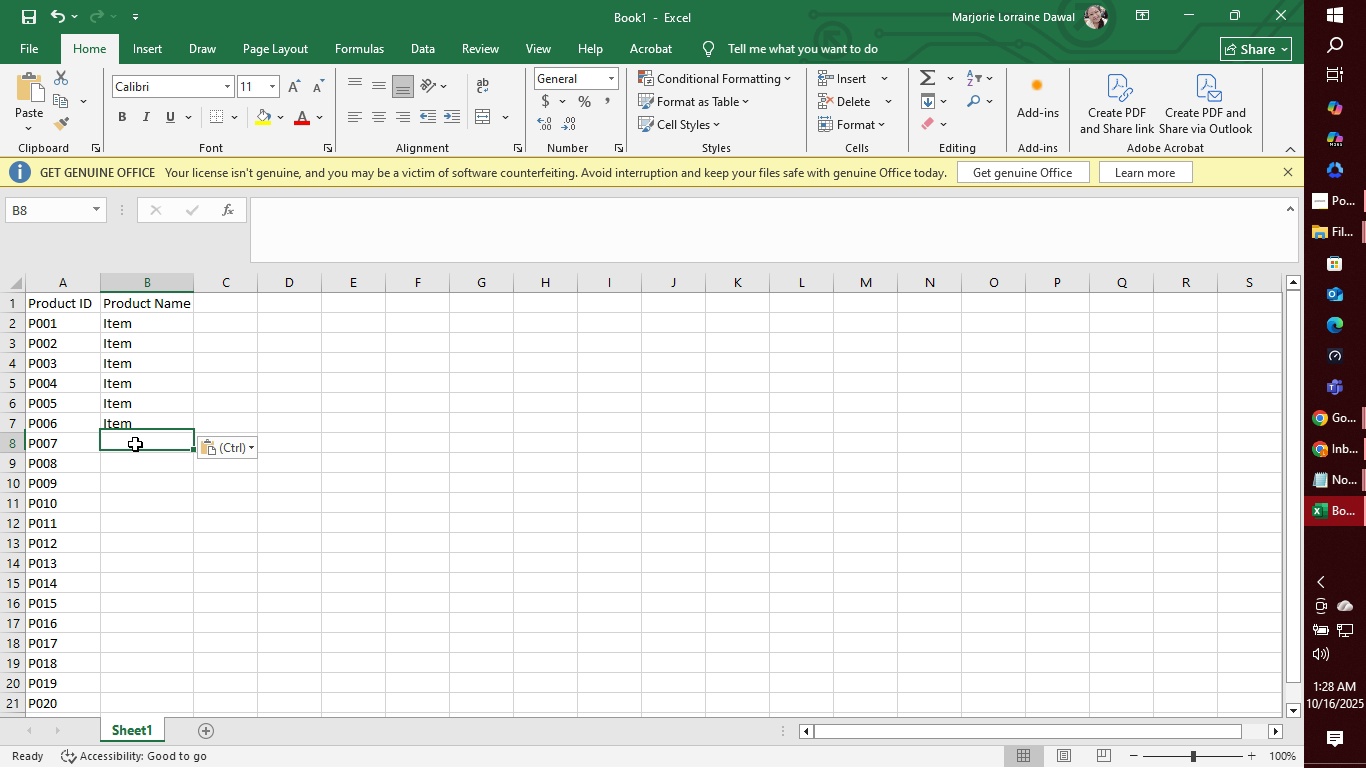 
key(Control+V)
 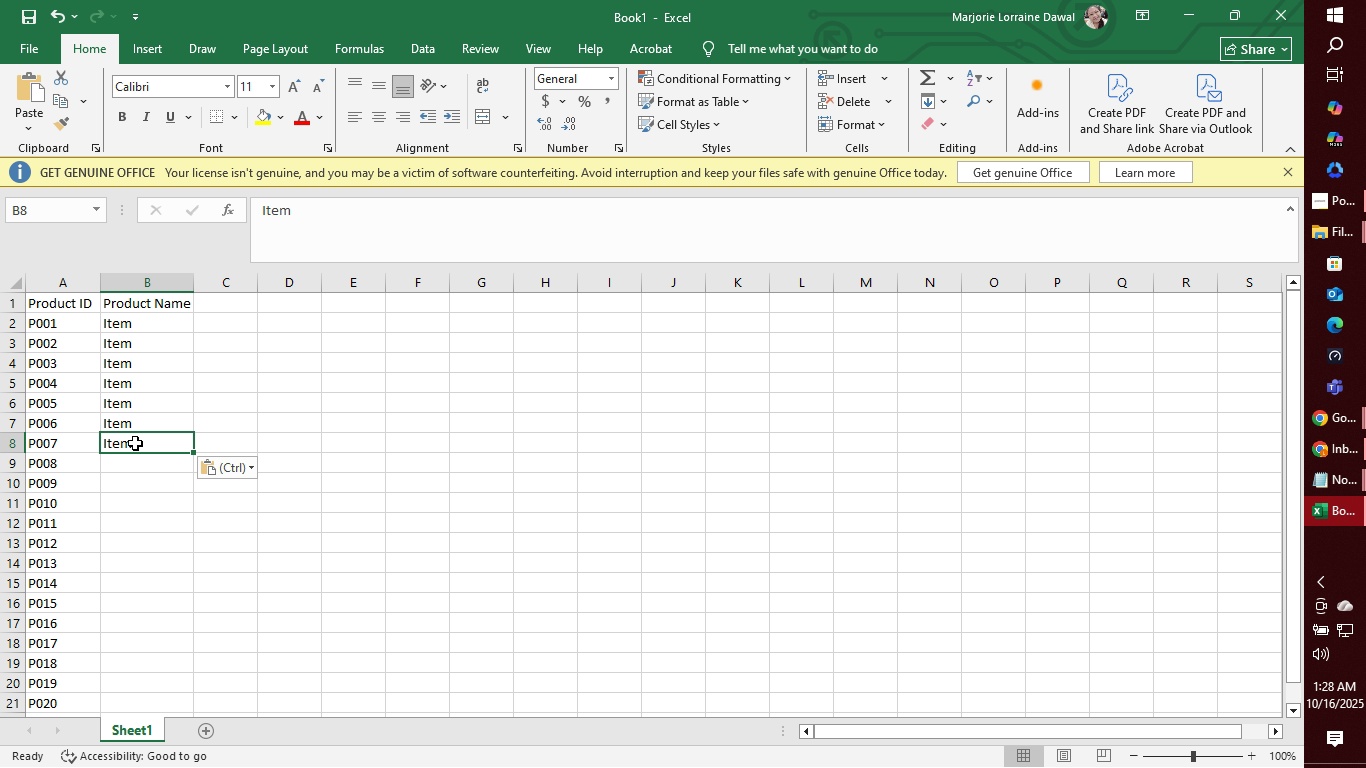 
key(ArrowDown)
 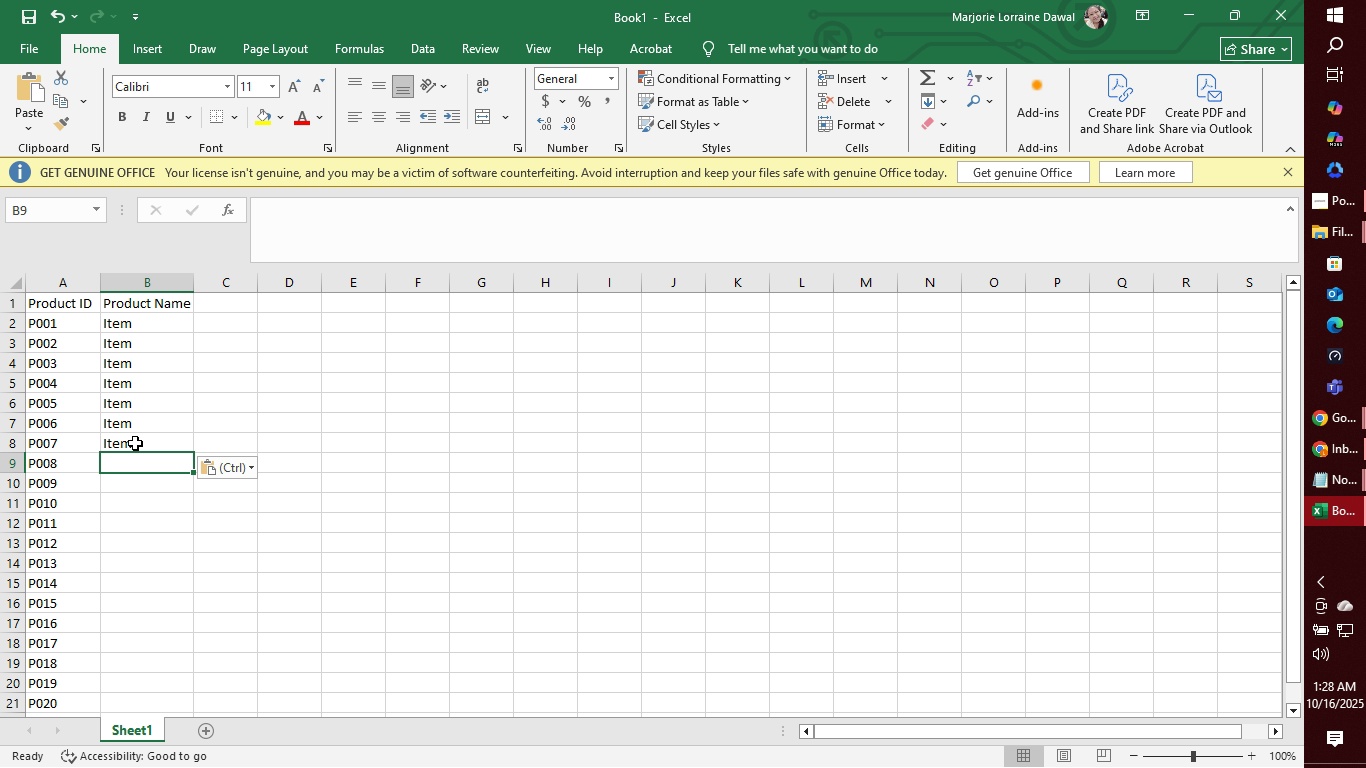 
key(Control+V)
 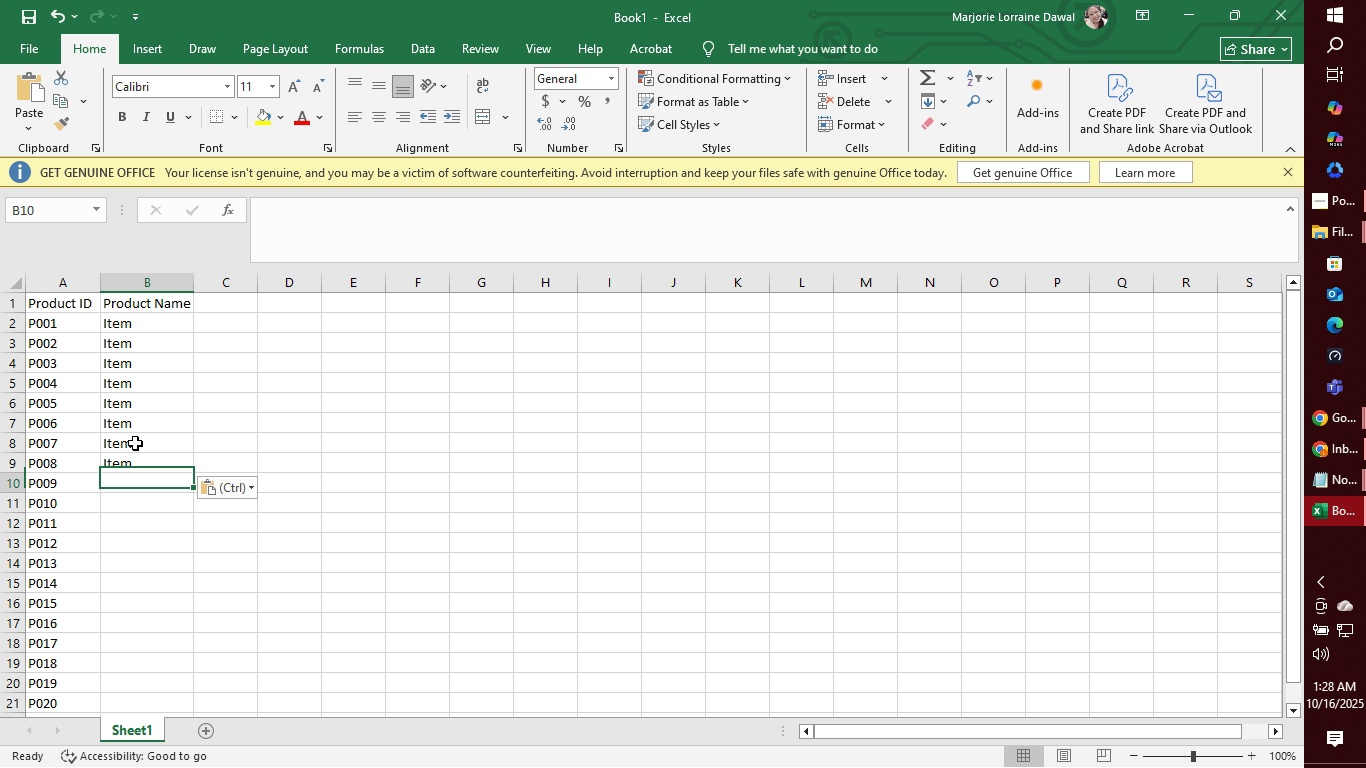 
key(ArrowDown)
 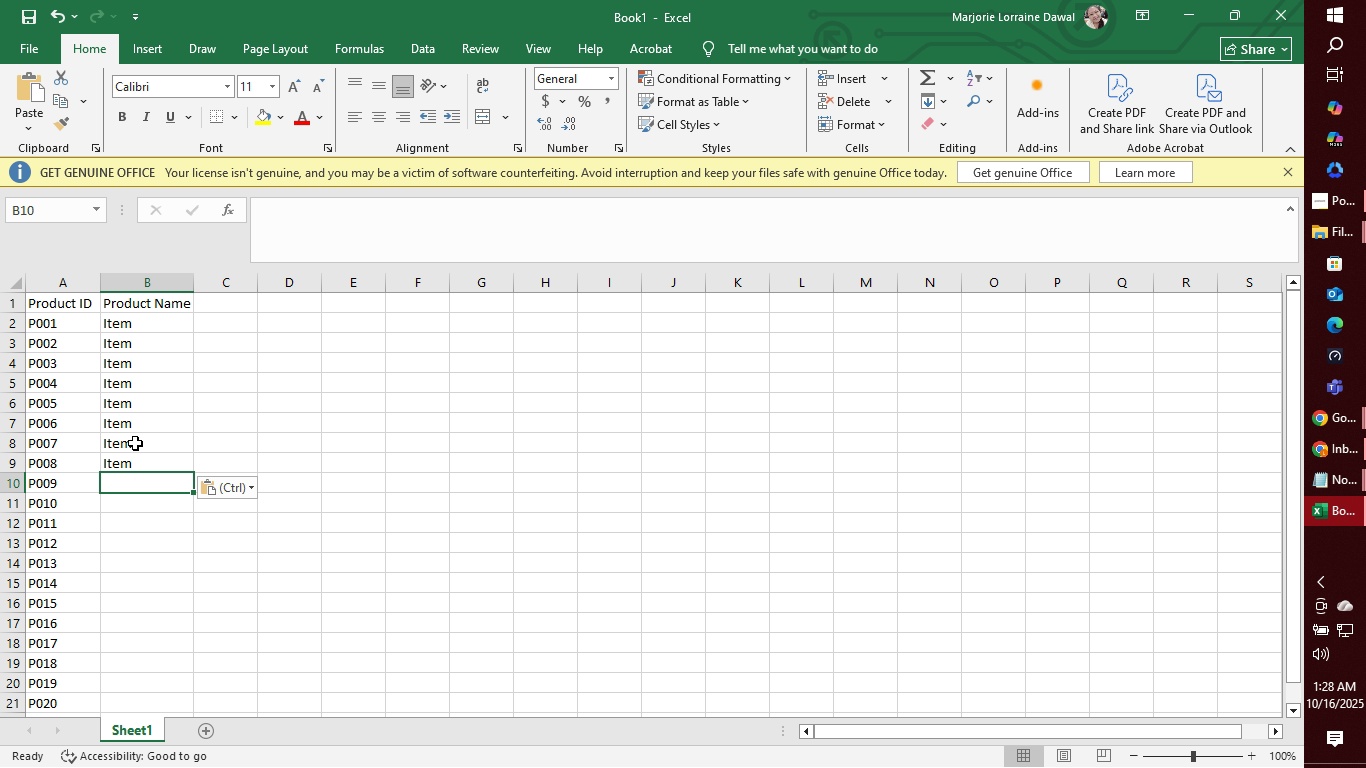 
key(Control+V)
 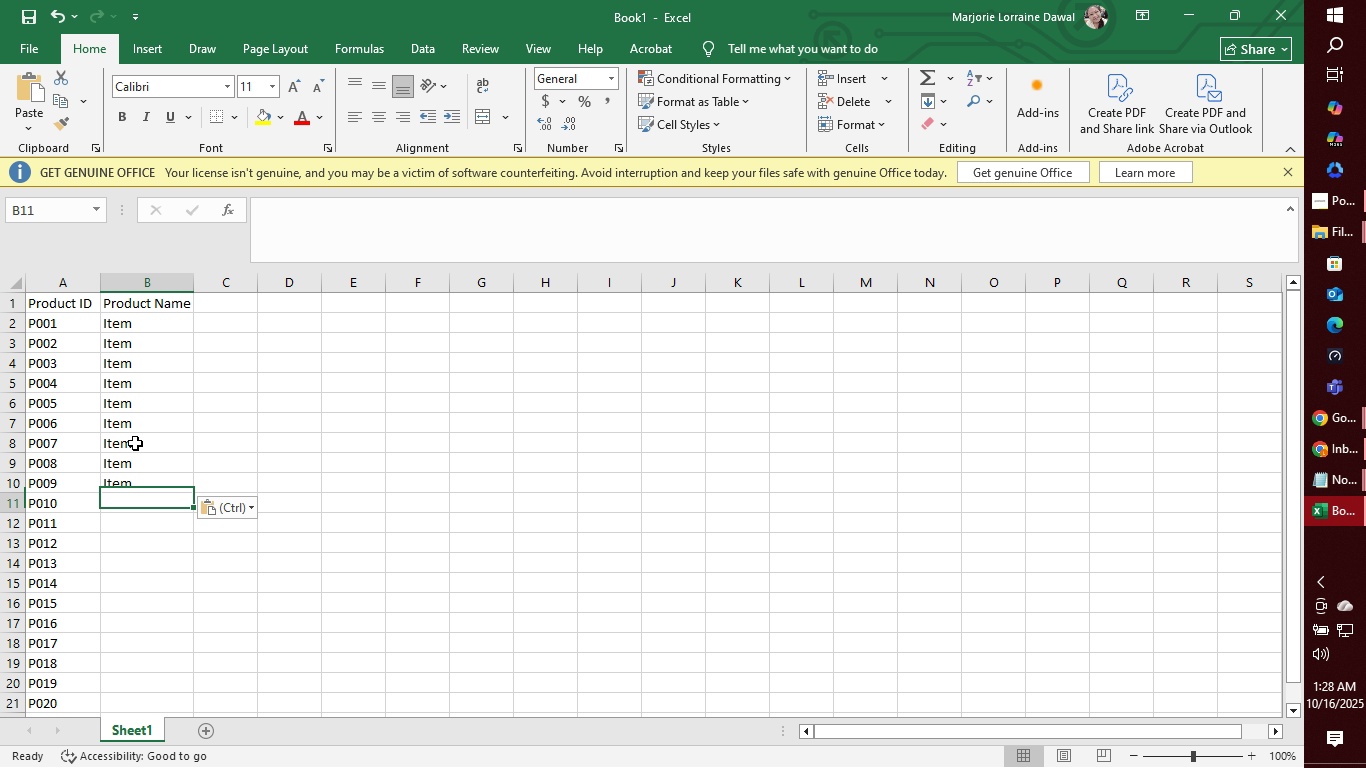 
key(ArrowDown)
 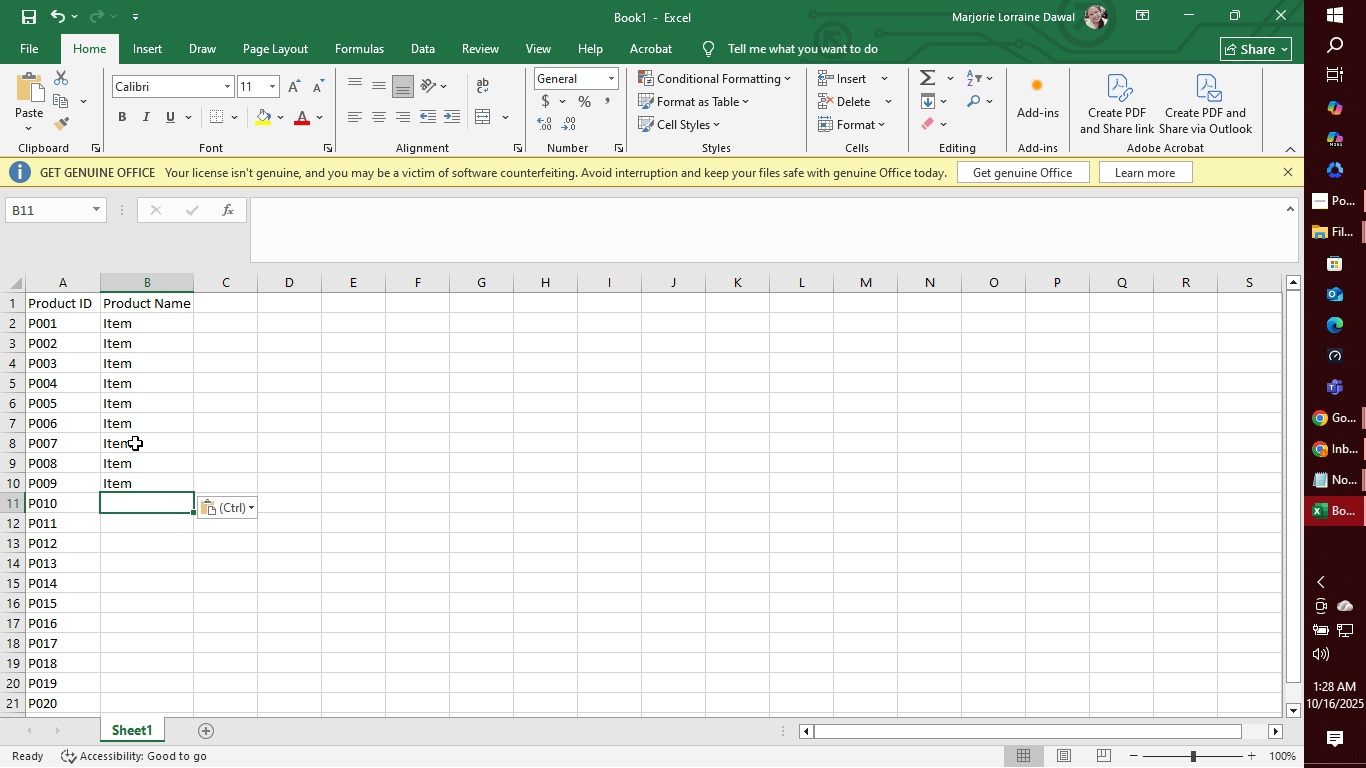 
key(Control+V)
 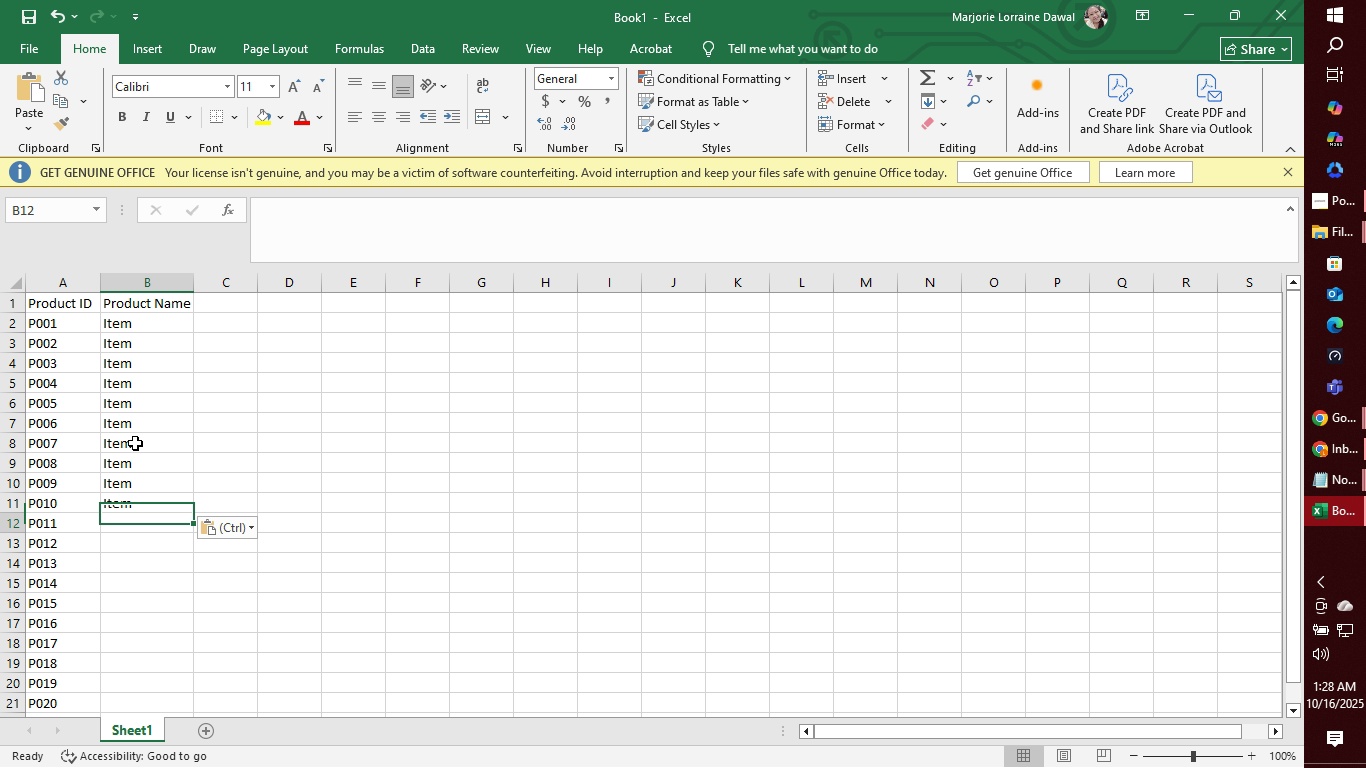 
key(ArrowDown)
 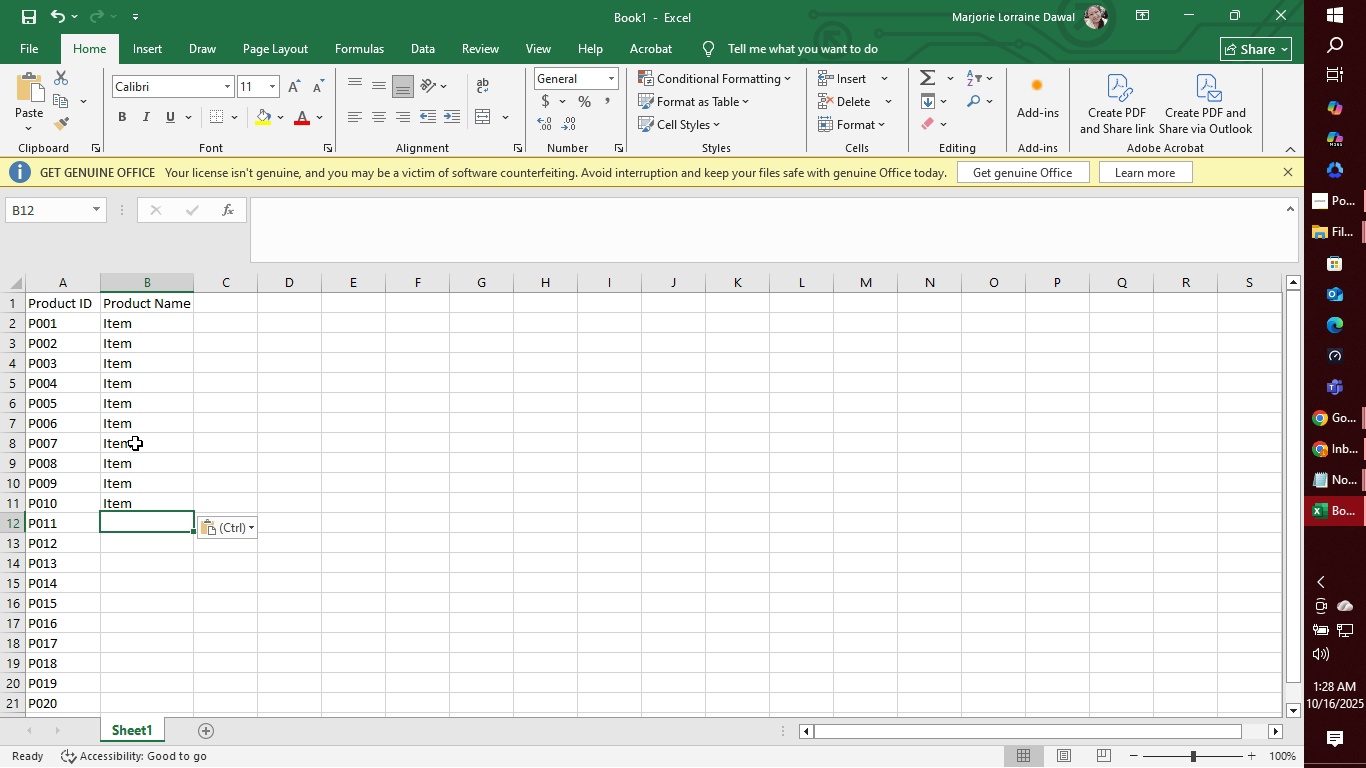 
key(Control+V)
 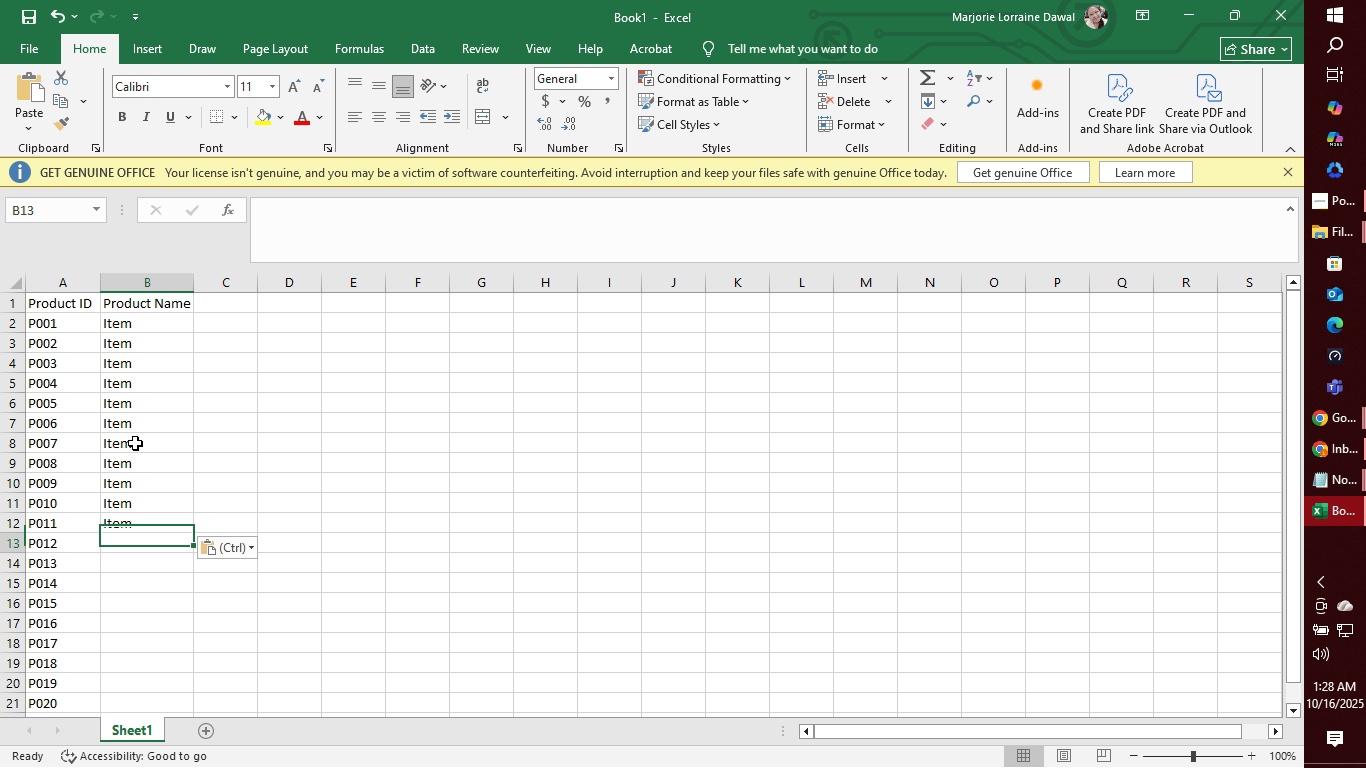 
key(ArrowDown)
 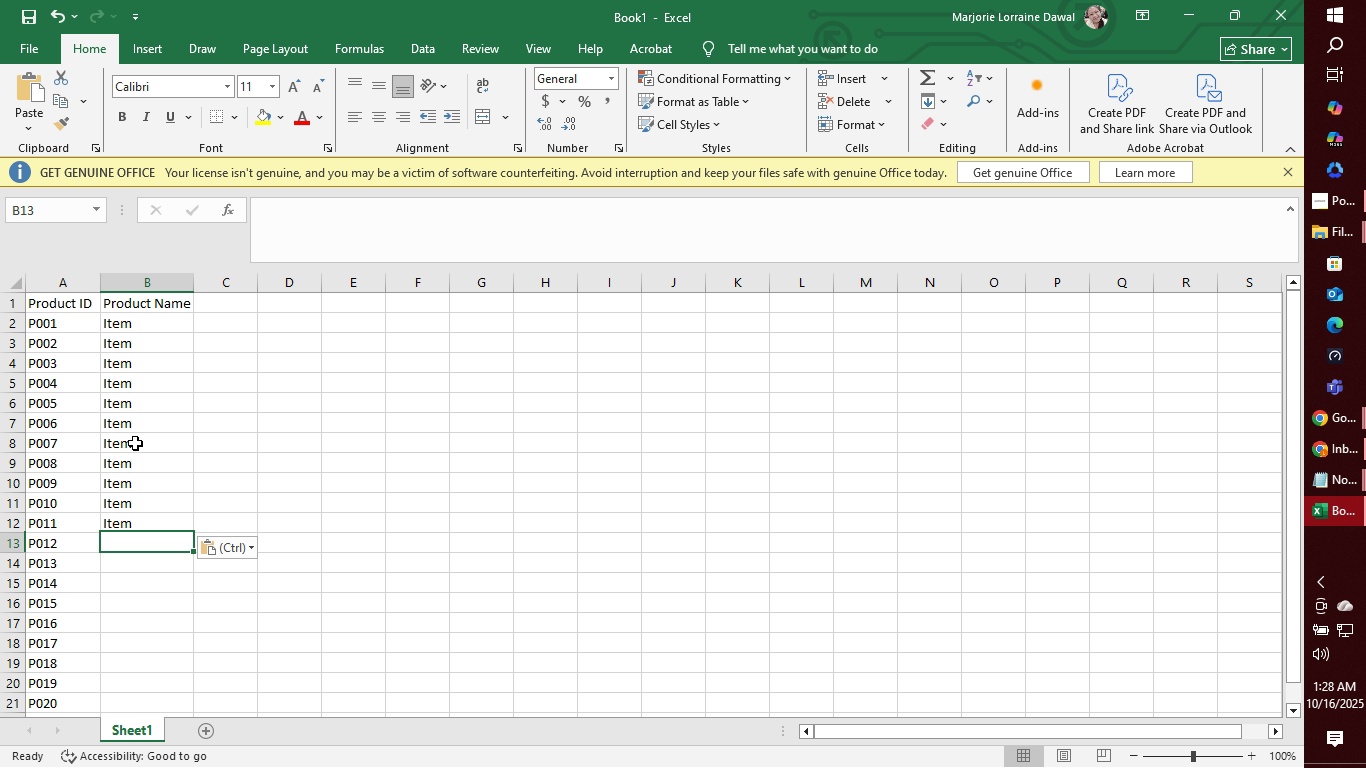 
key(Control+V)
 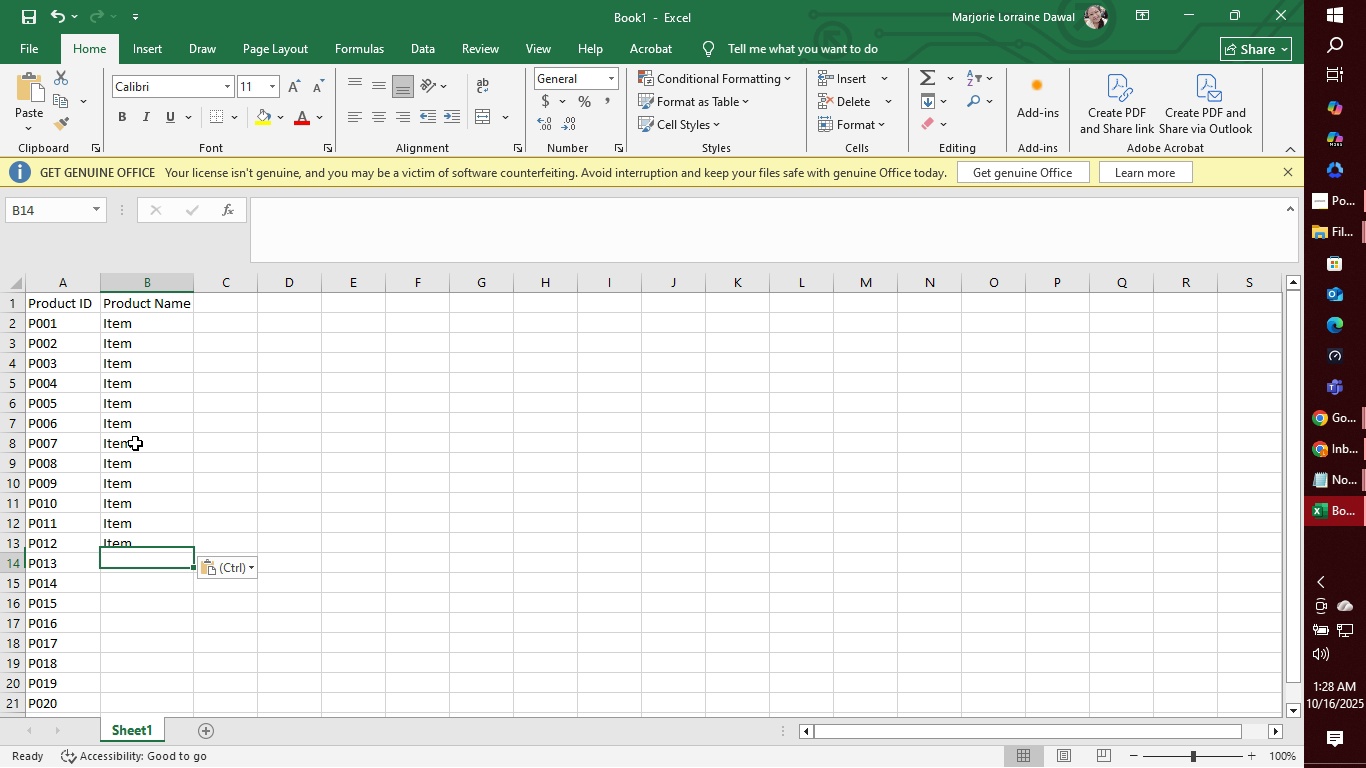 
key(ArrowDown)
 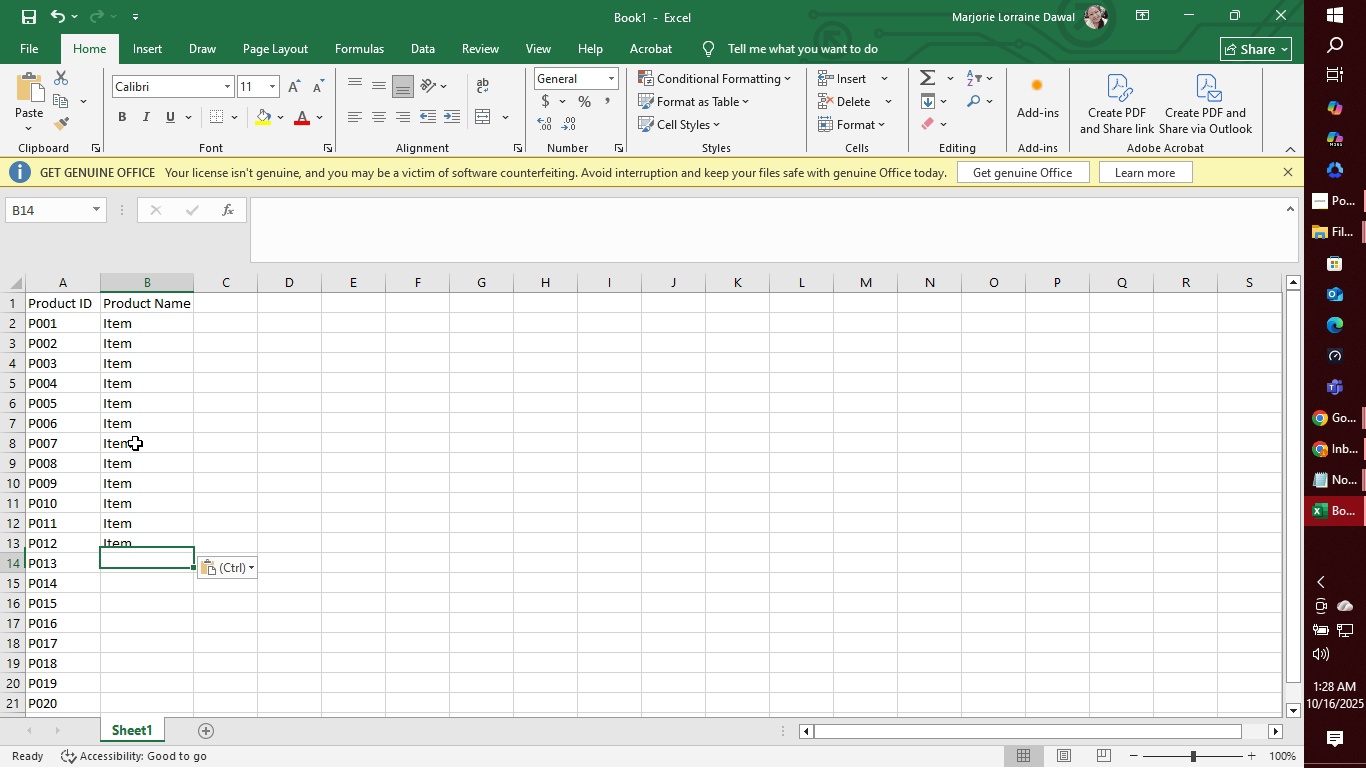 
key(Control+V)
 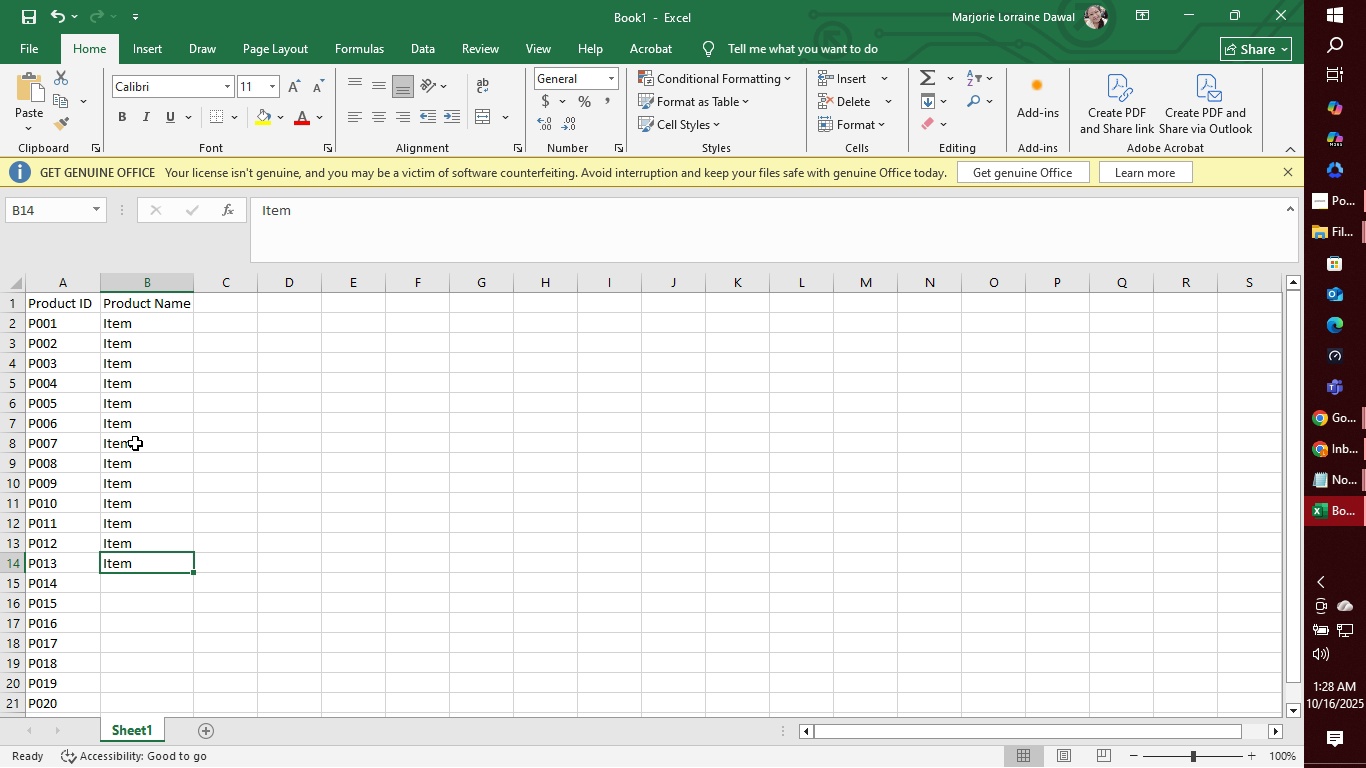 
key(Control+ArrowDown)
 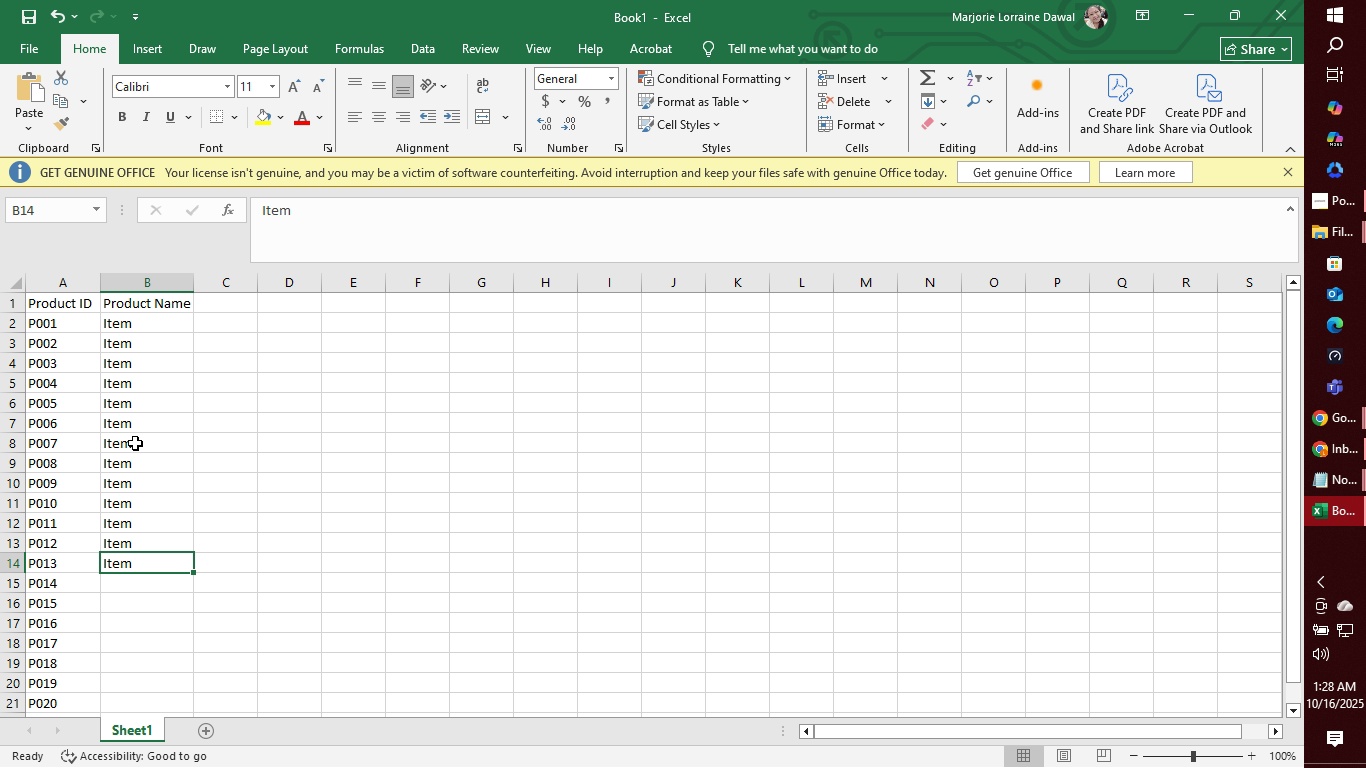 
hold_key(key=ControlLeft, duration=0.51)
 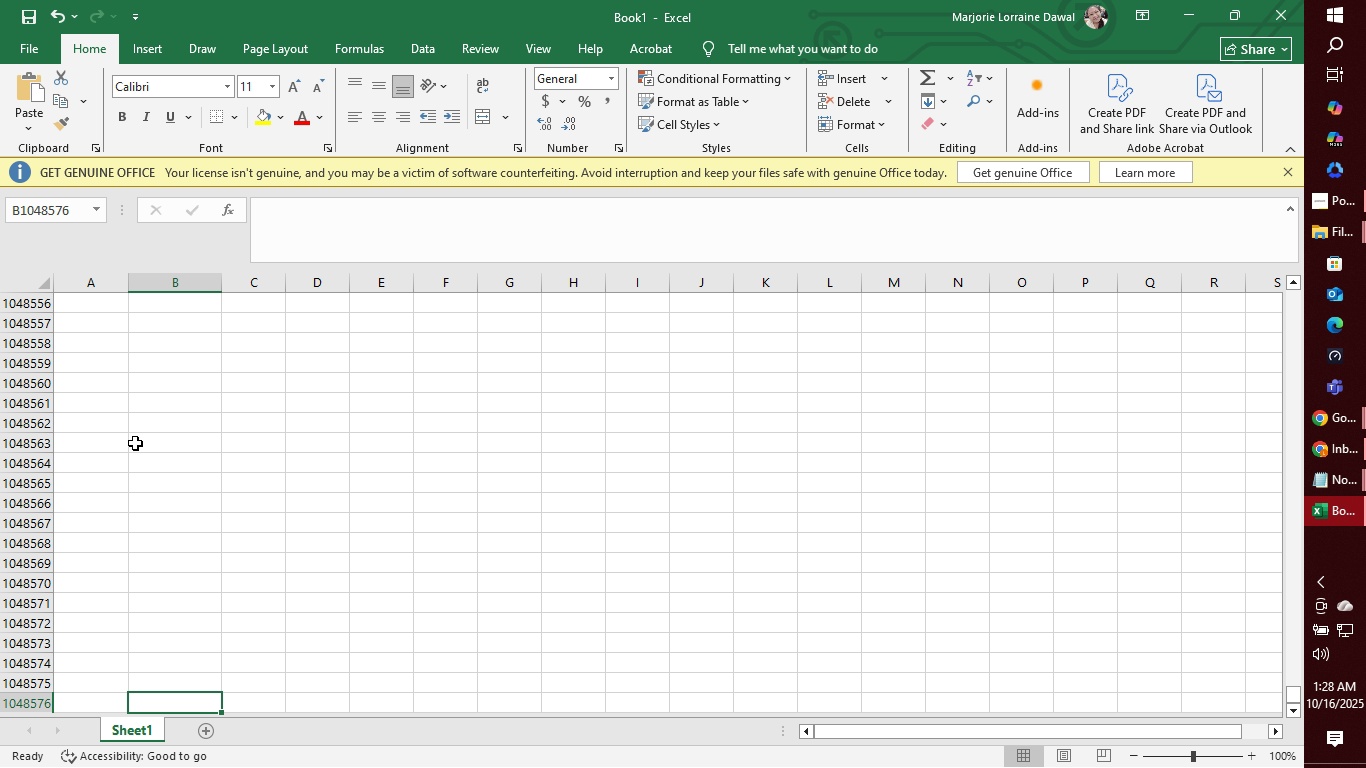 
key(Control+ControlLeft)
 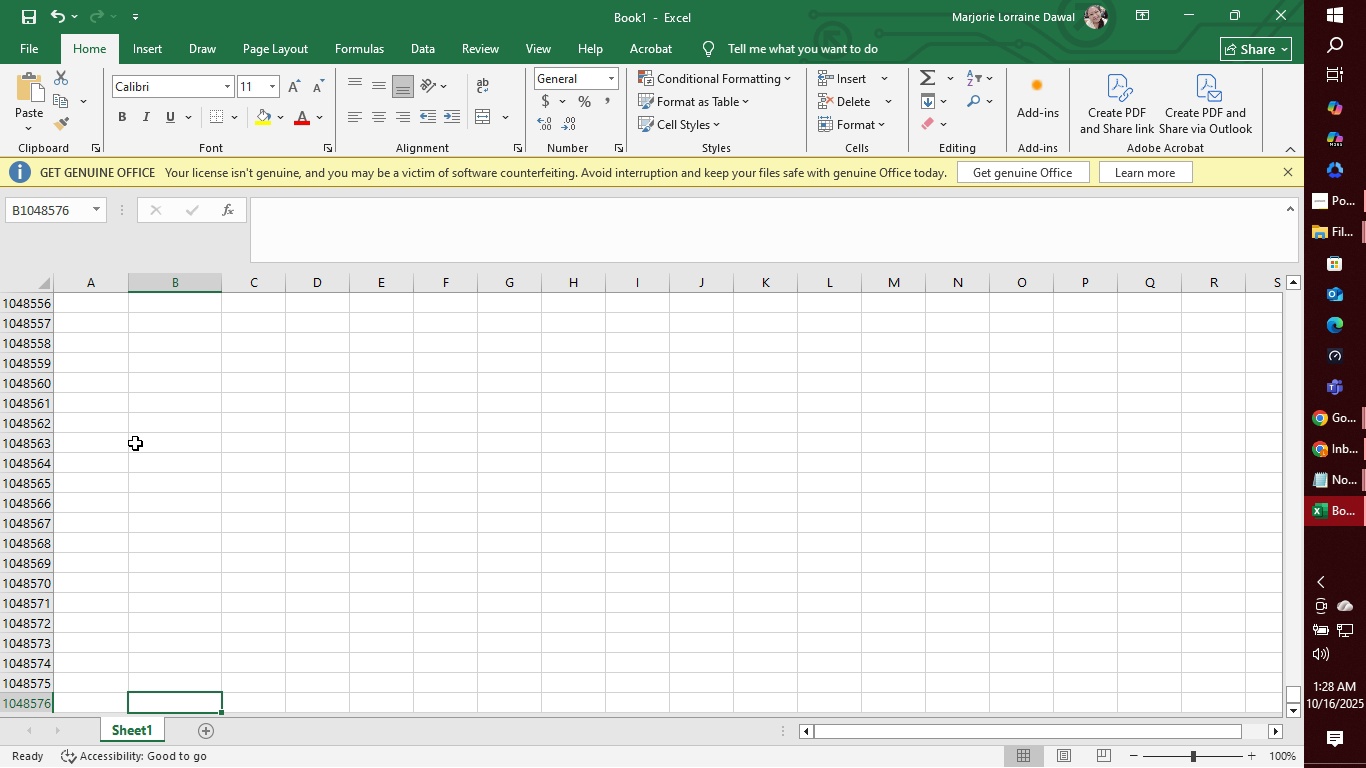 
key(Control+ArrowUp)
 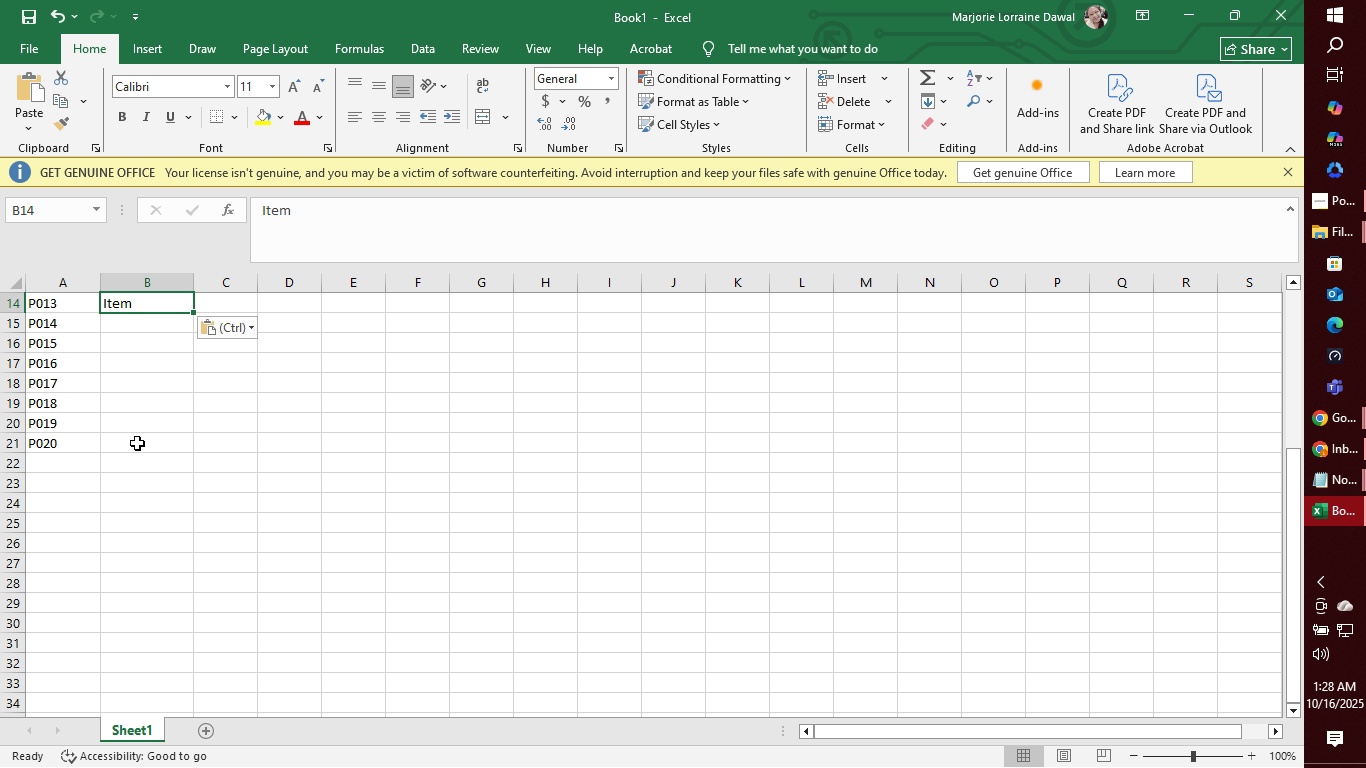 
key(ArrowDown)
 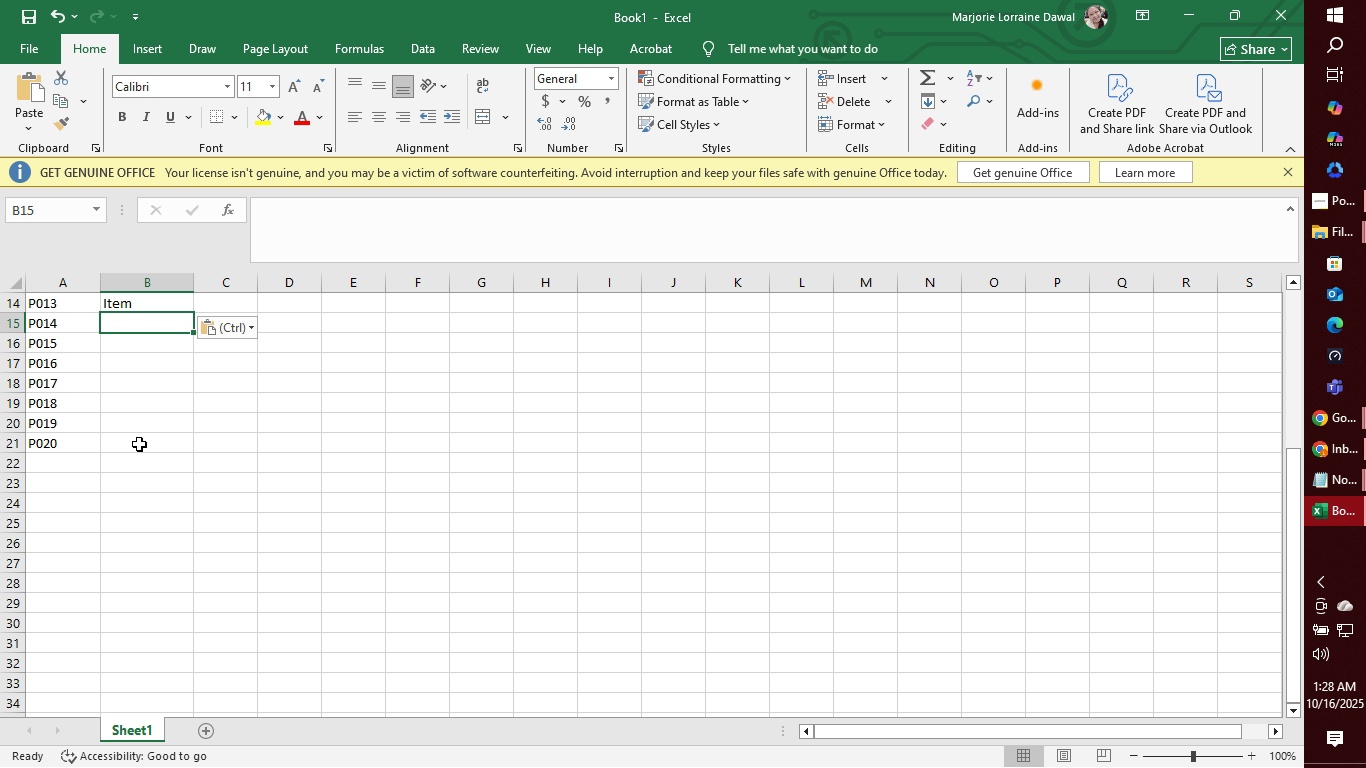 
key(Control+V)
 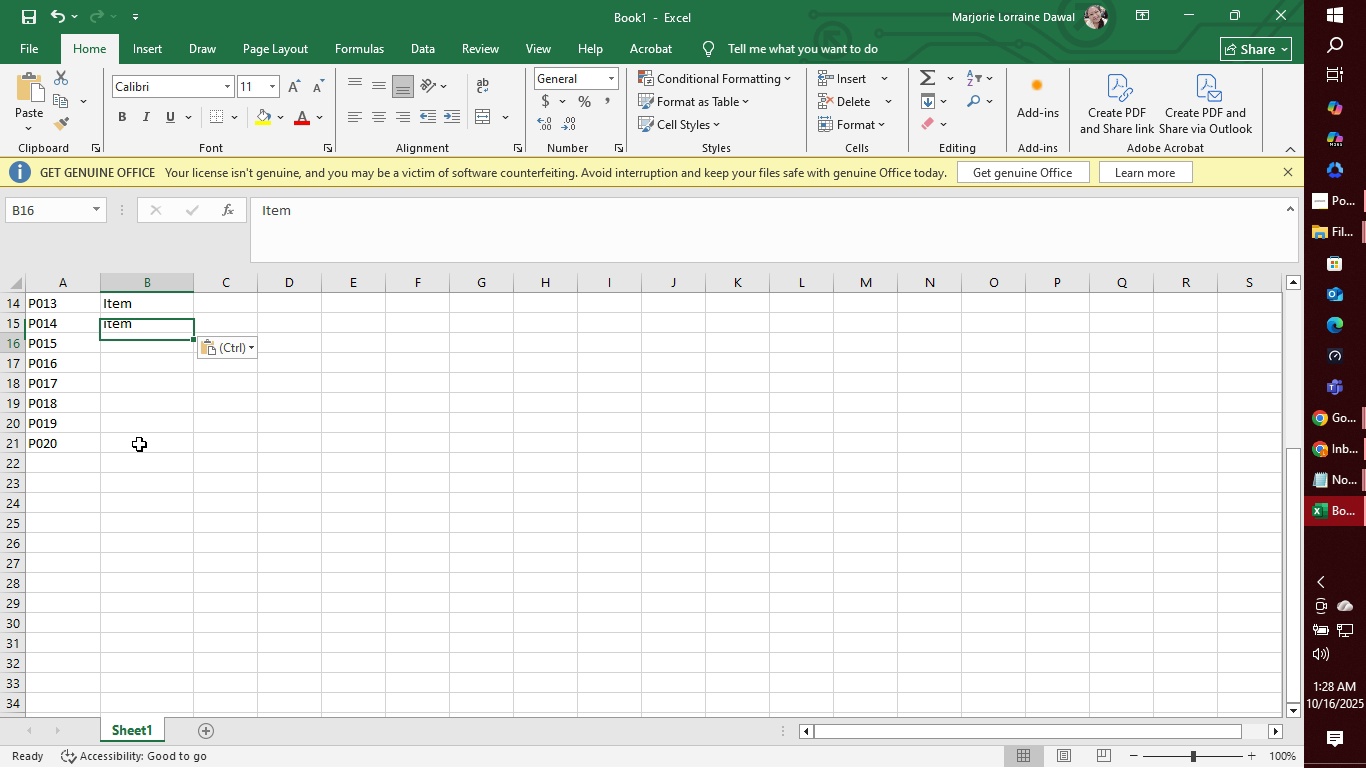 
key(ArrowDown)
 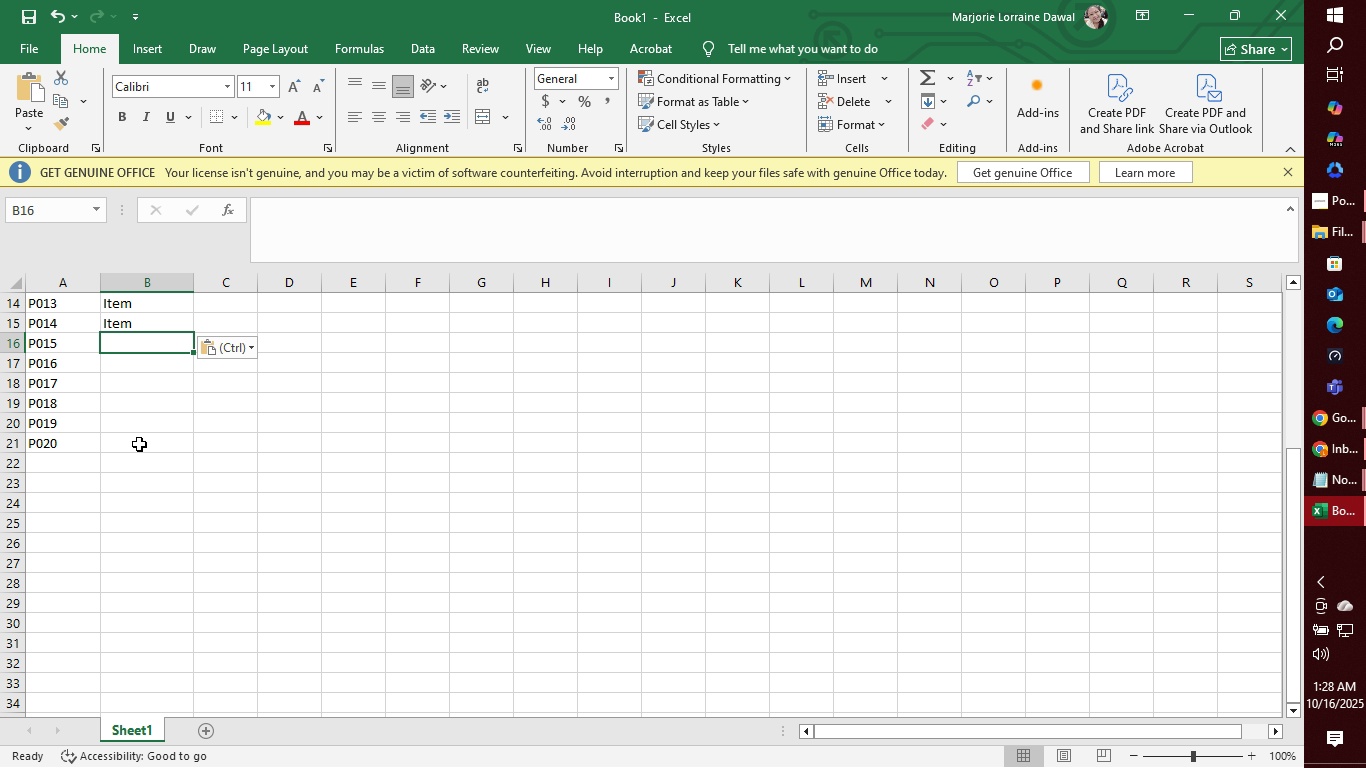 
key(Control+V)
 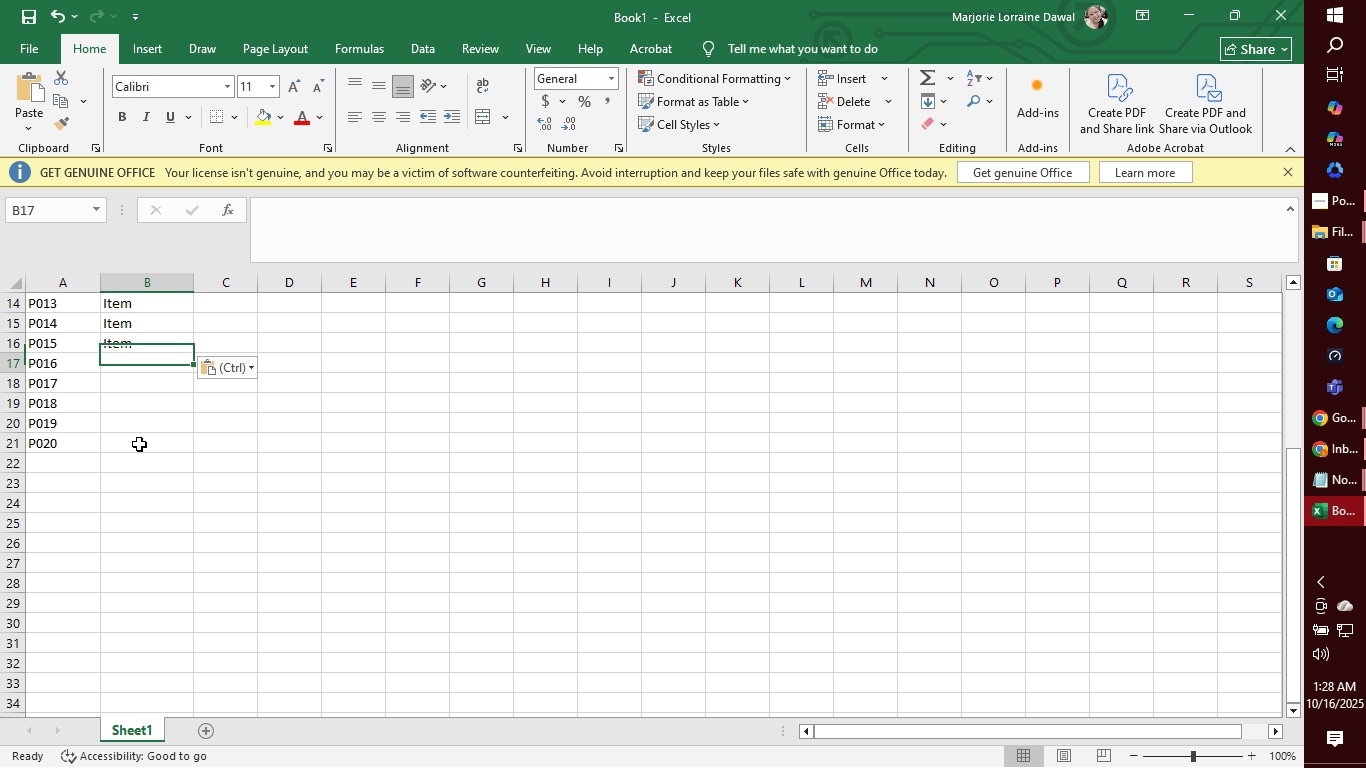 
key(ArrowDown)
 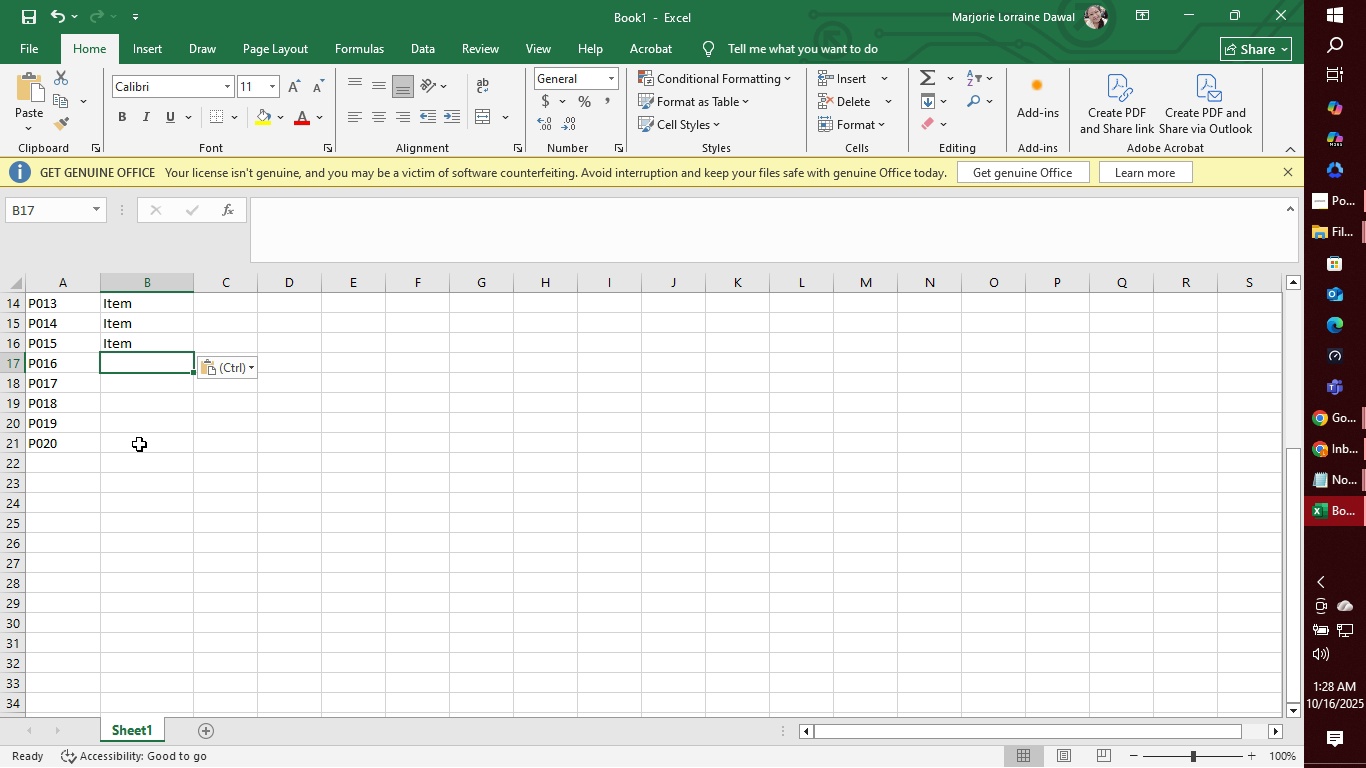 
key(Control+V)
 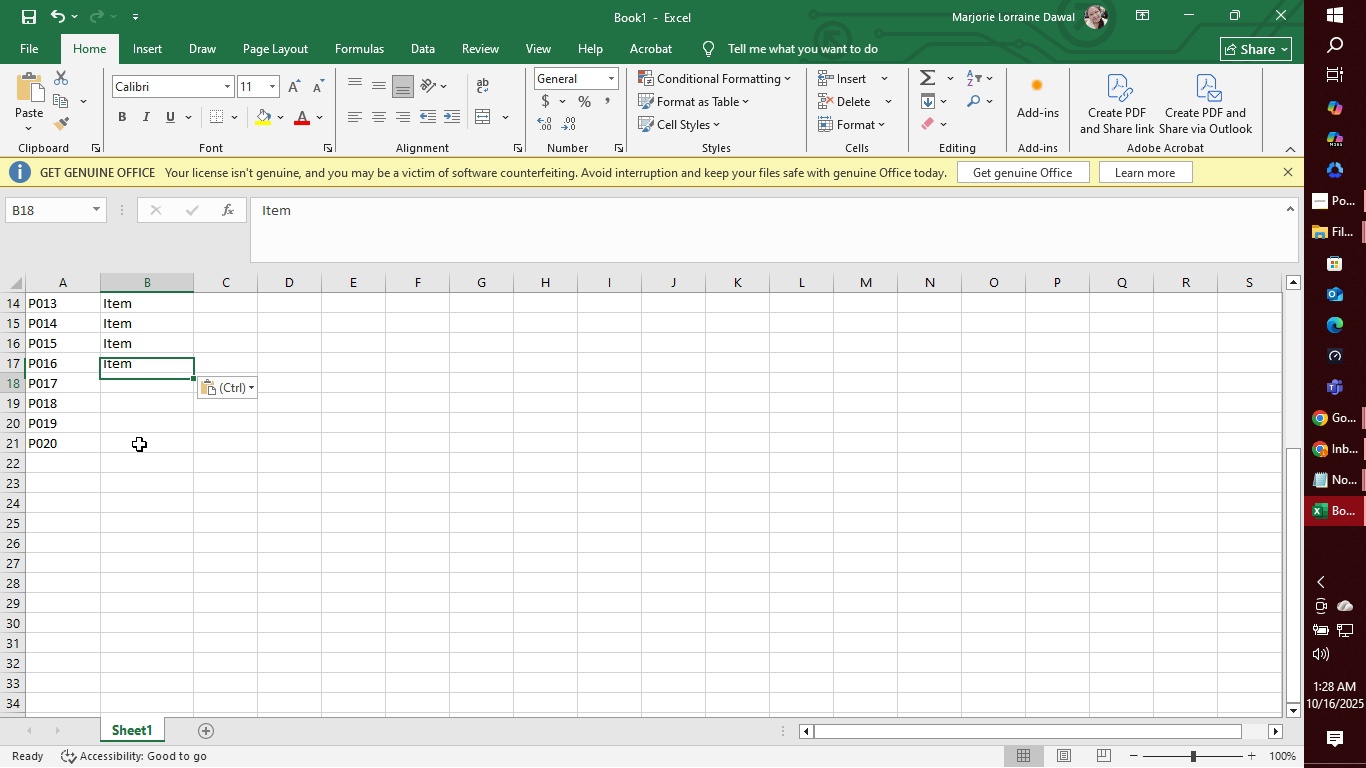 
key(ArrowDown)
 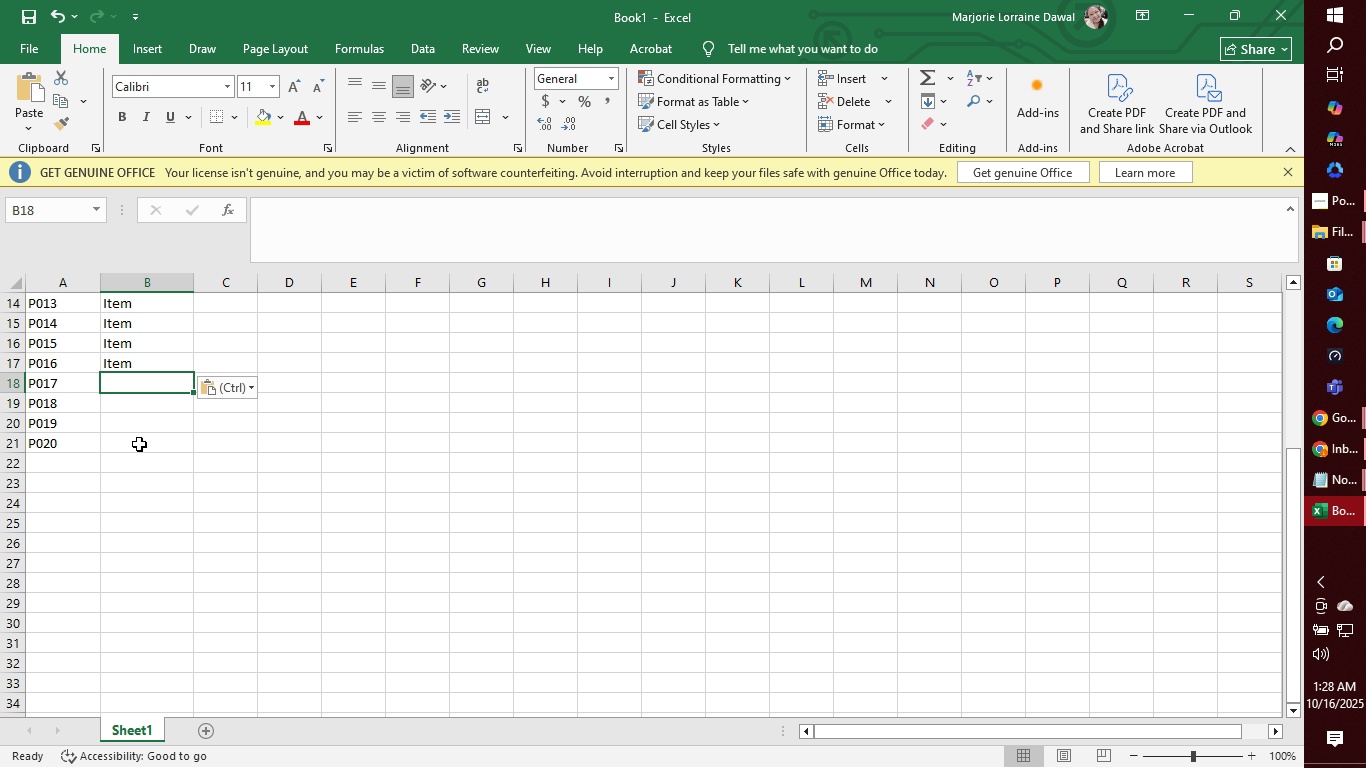 
key(Control+V)
 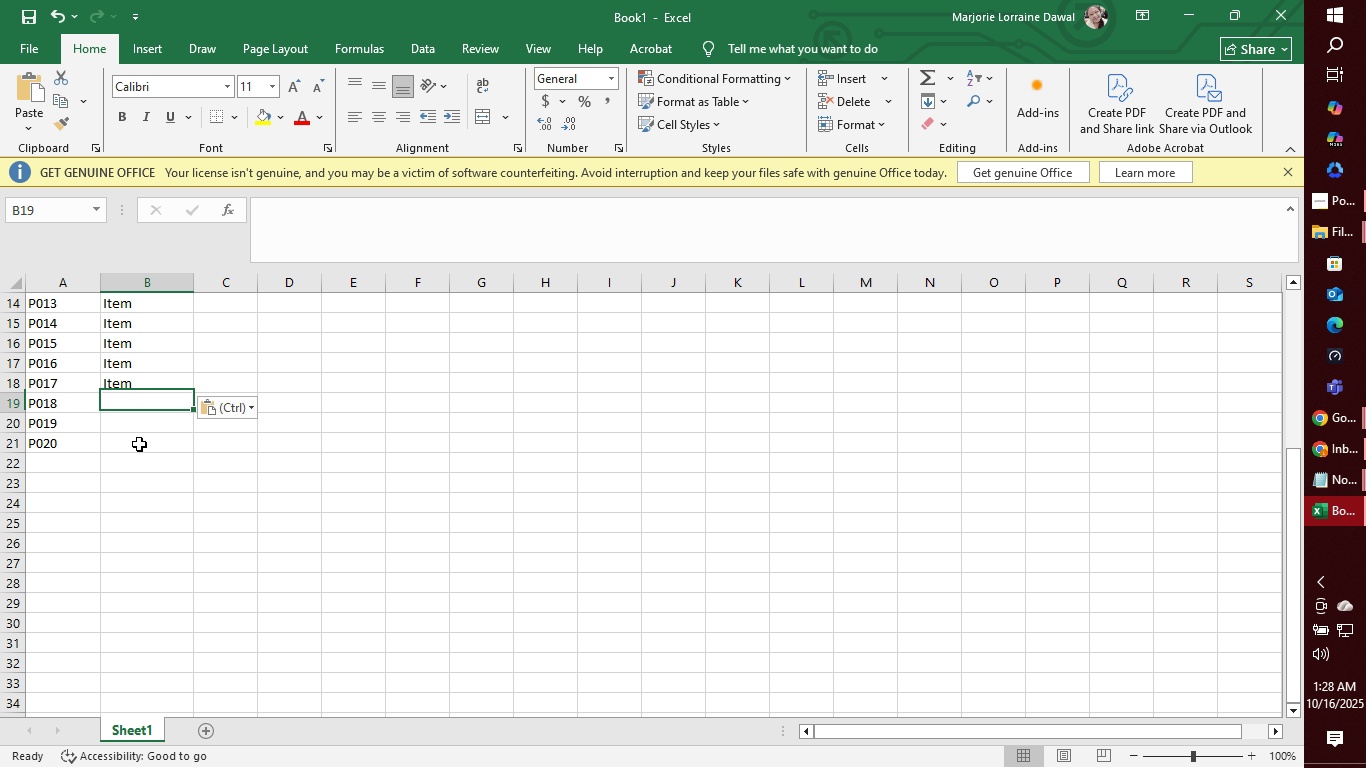 
key(ArrowDown)
 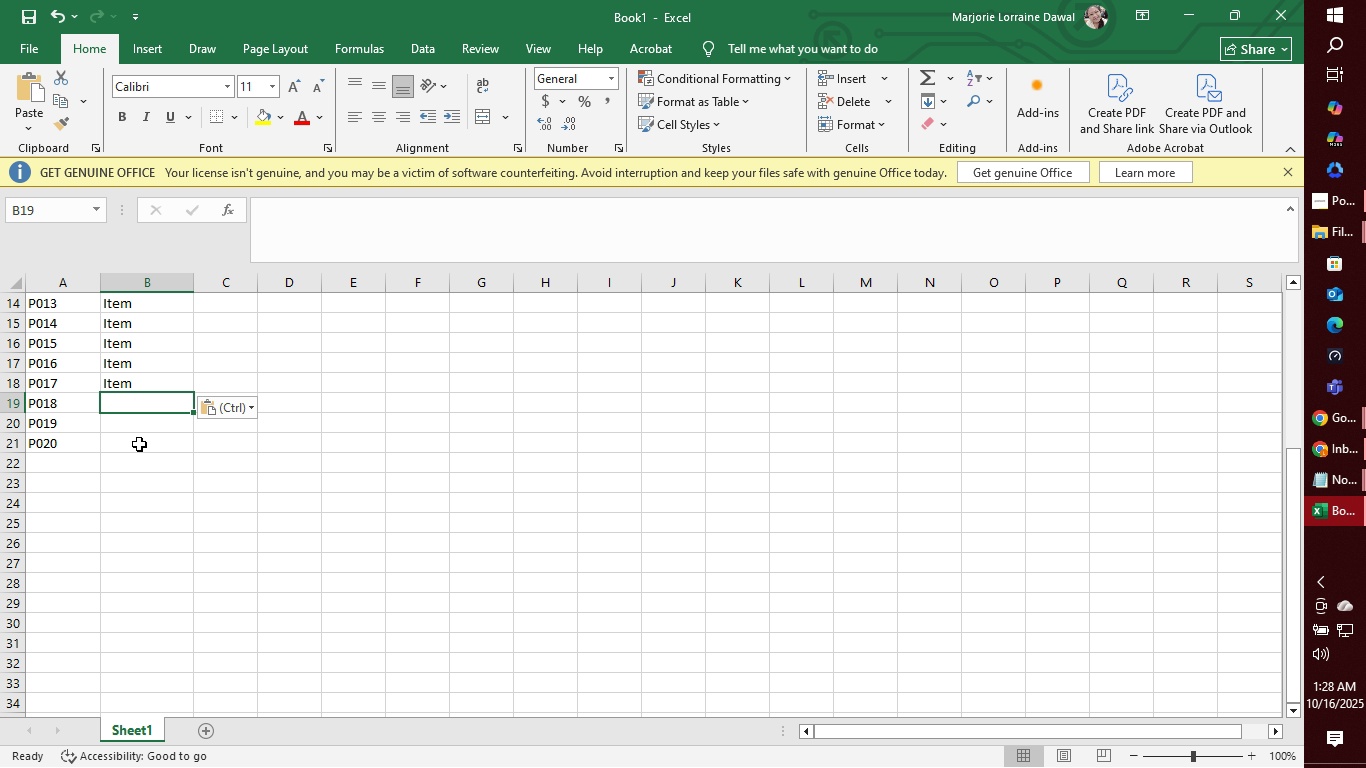 
key(Control+V)
 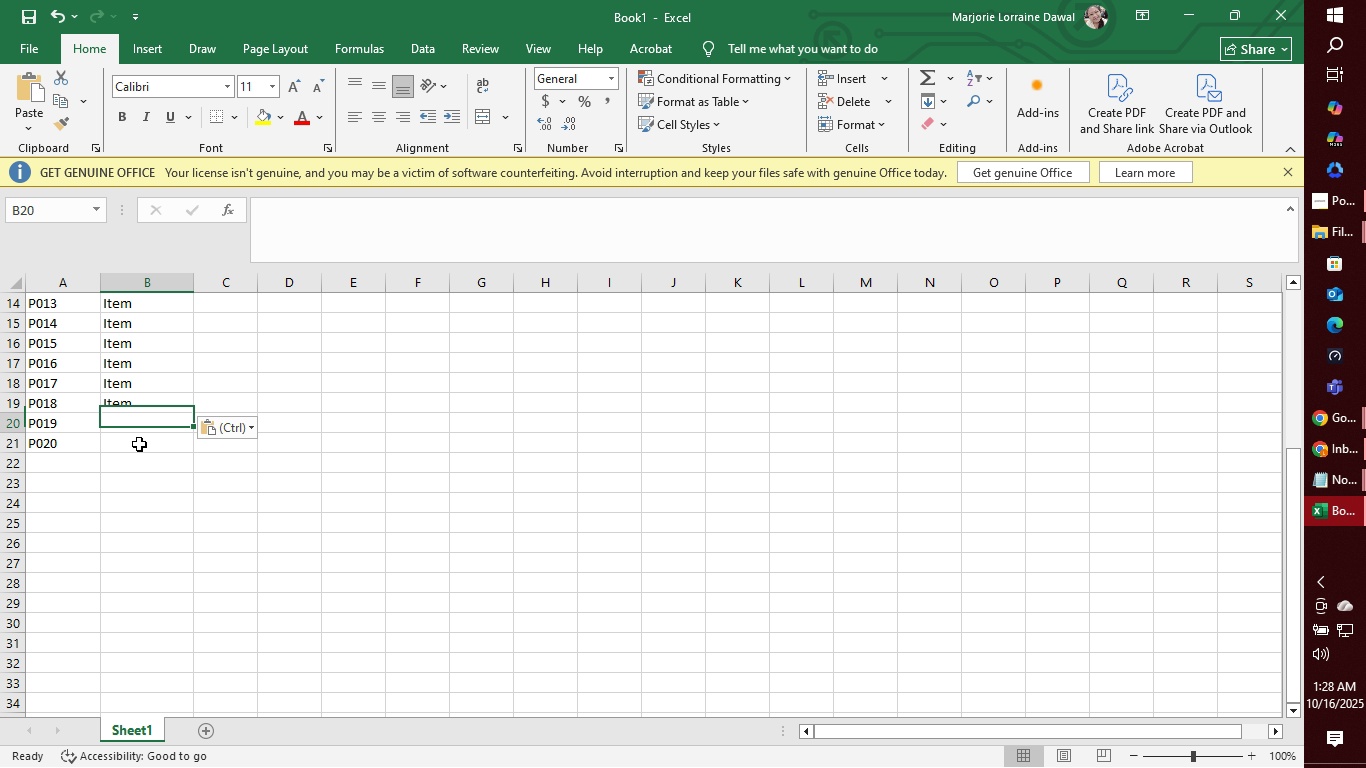 
key(ArrowDown)
 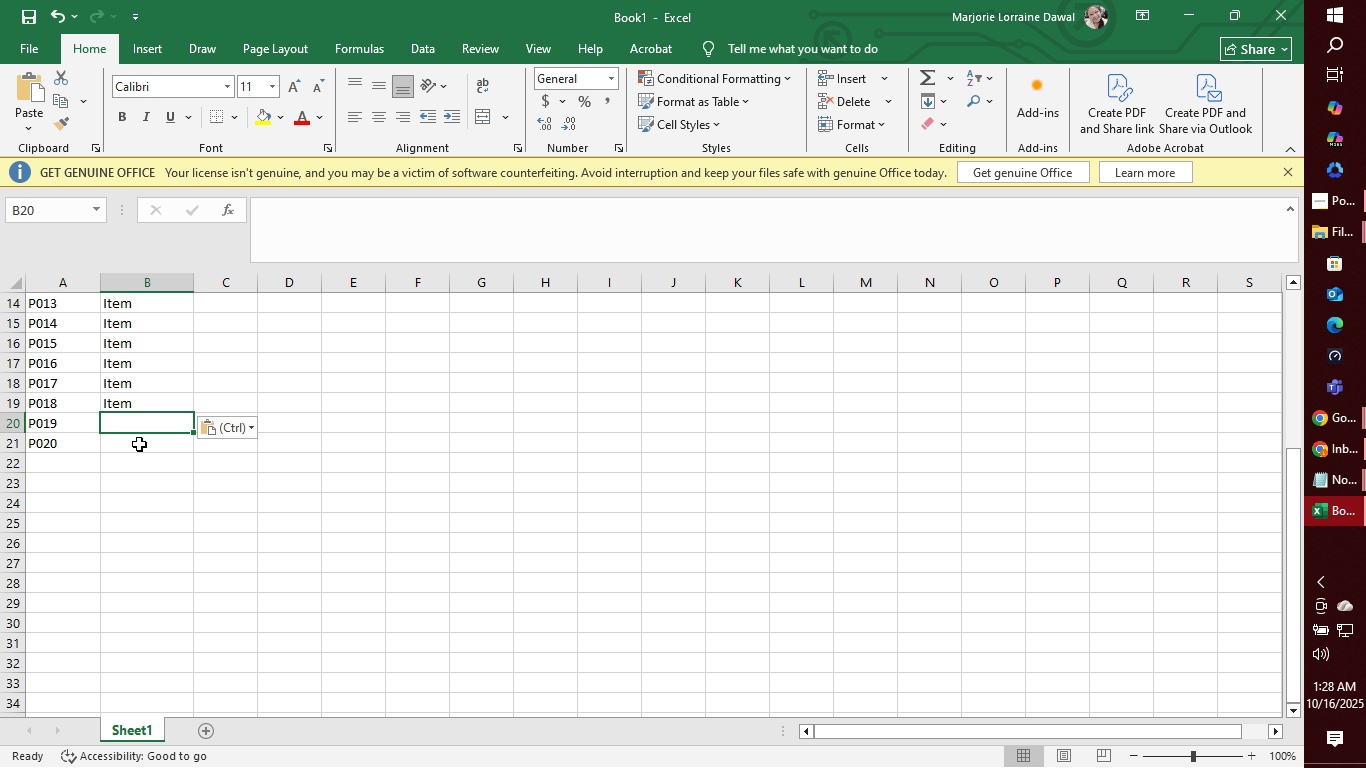 
key(Control+V)
 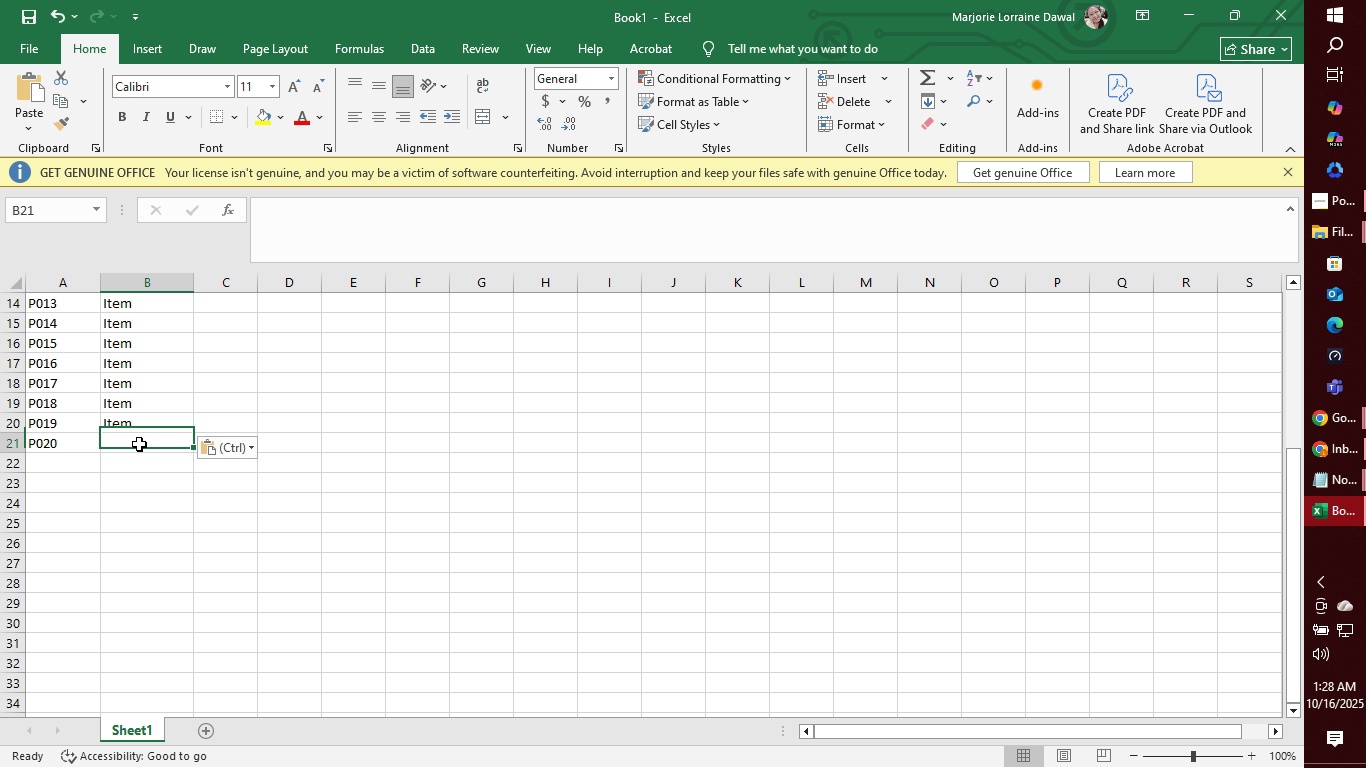 
key(ArrowDown)
 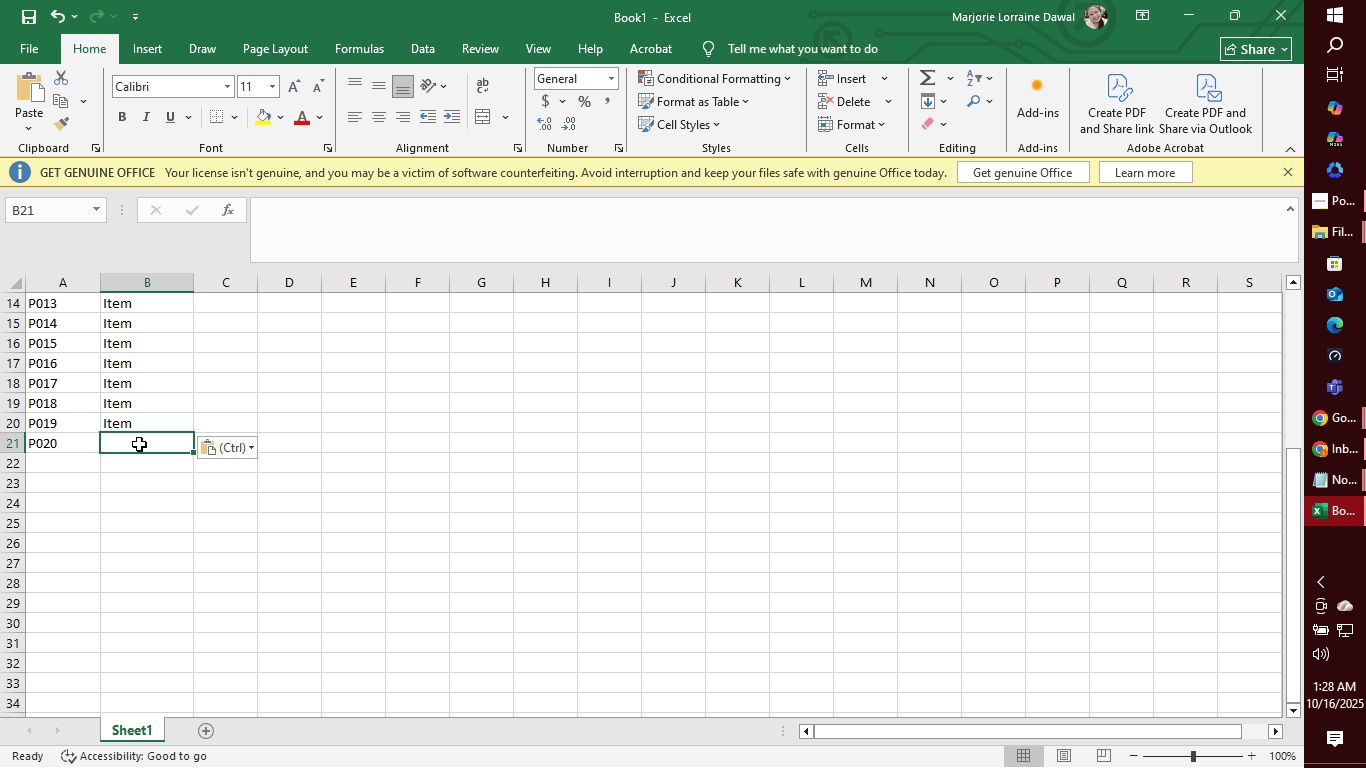 
key(Control+V)
 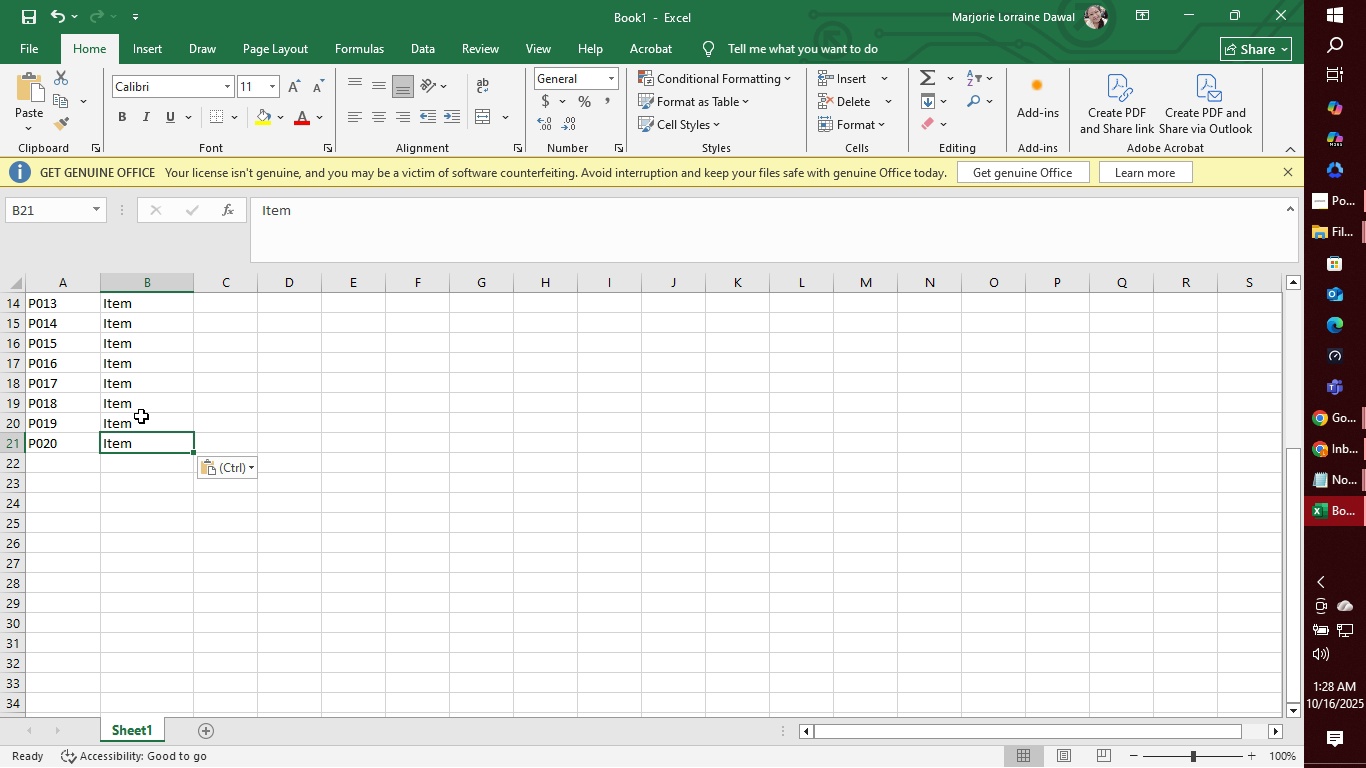 
scroll: coordinate [268, 406], scroll_direction: up, amount: 12.0
 